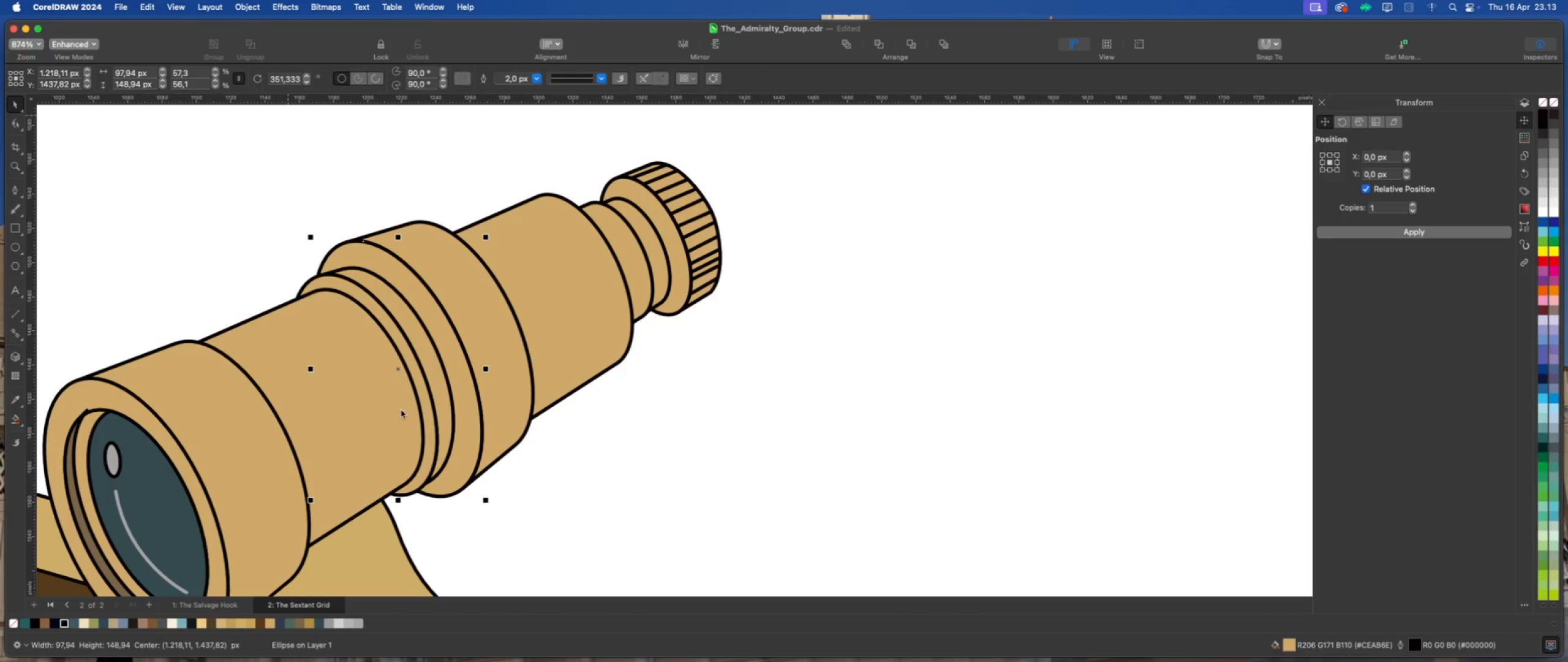 
left_click([649, 454])
 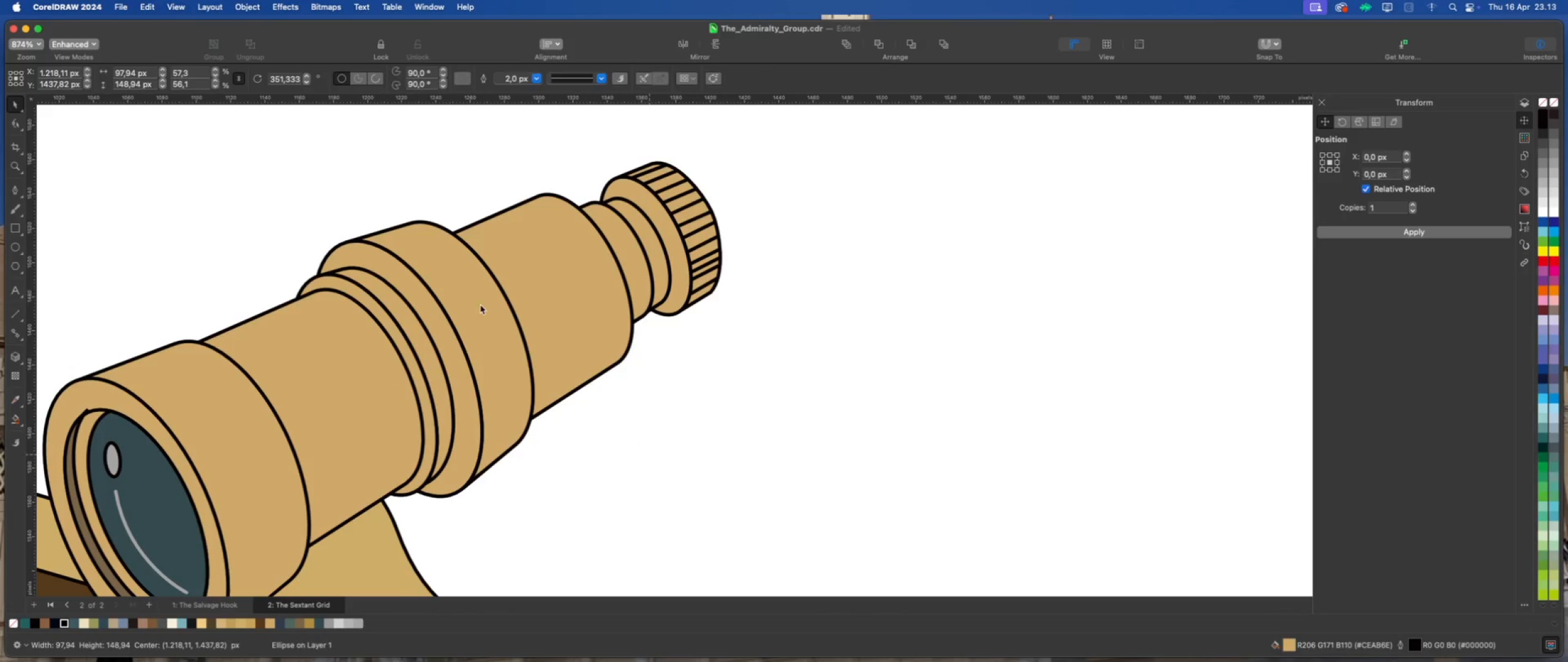 
scroll: coordinate [460, 291], scroll_direction: down, amount: 5.0
 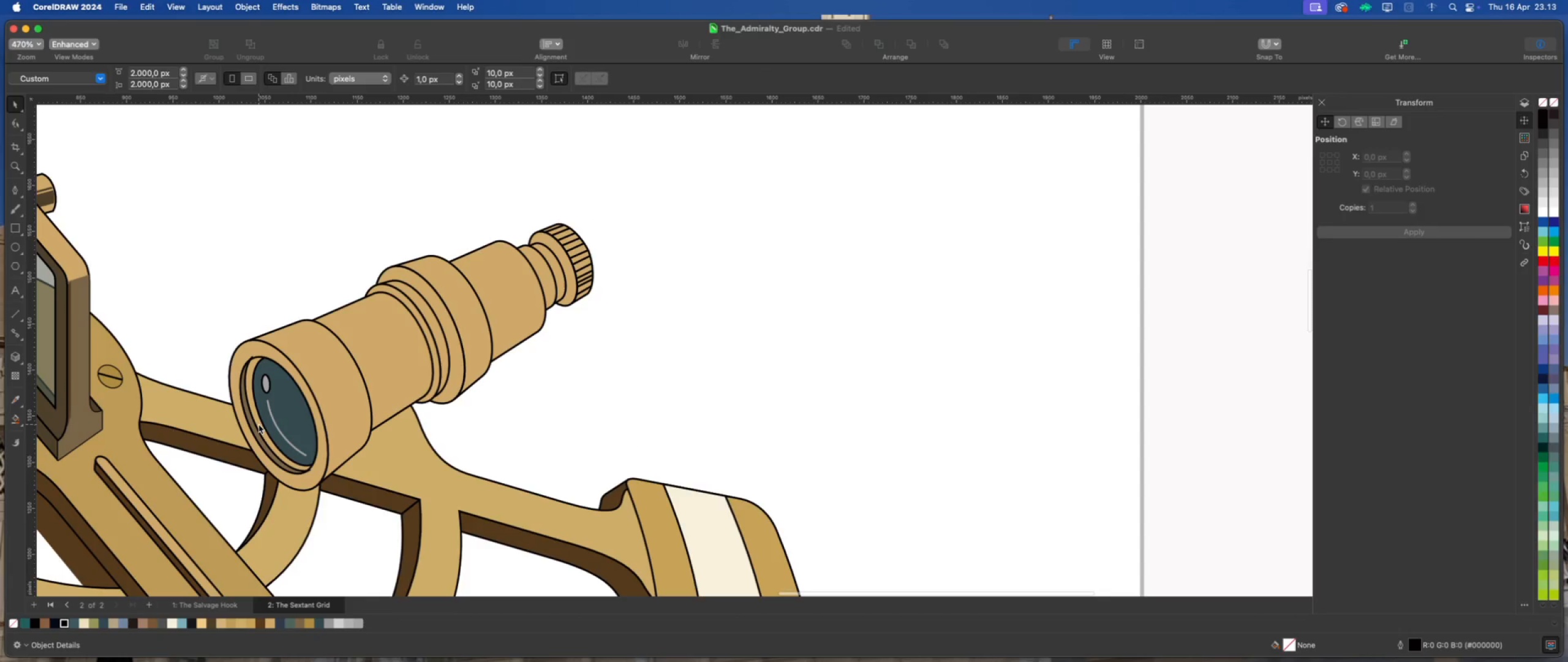 
left_click([252, 425])
 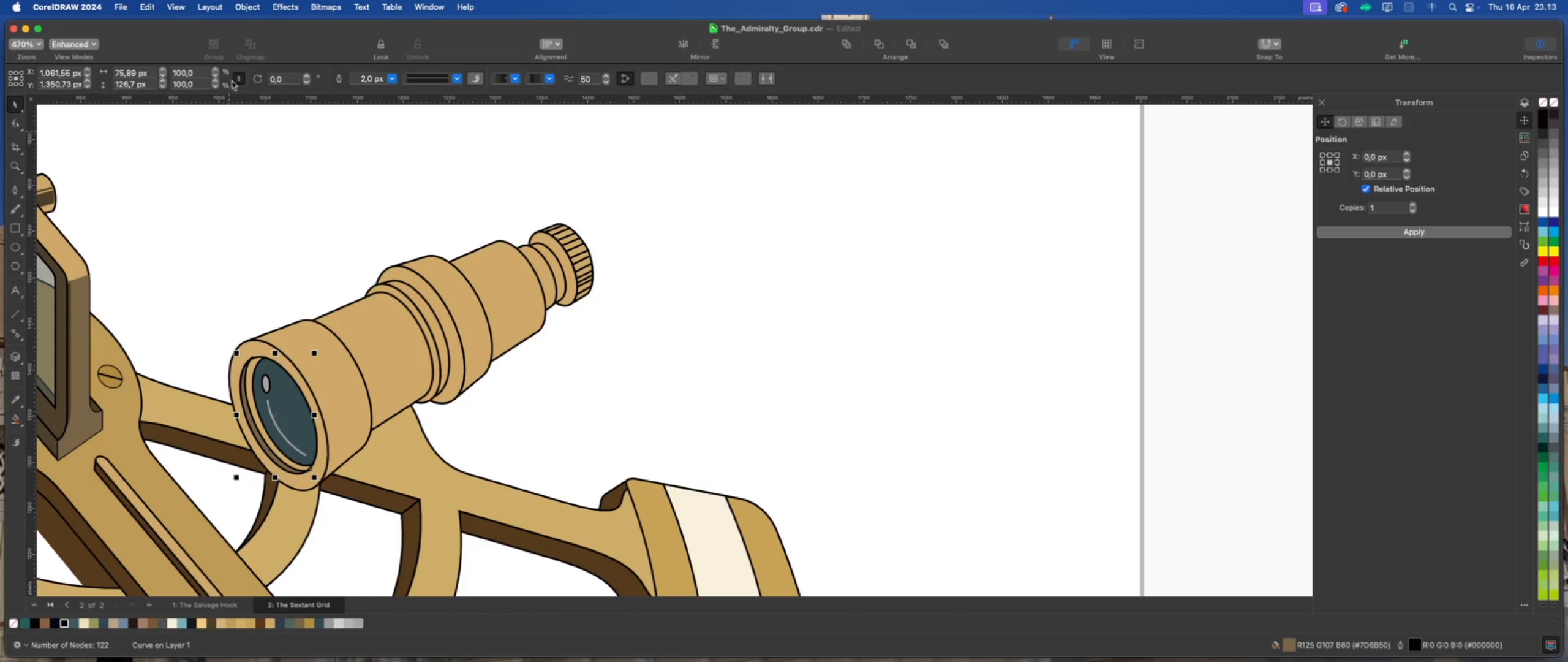 
left_click([246, 9])
 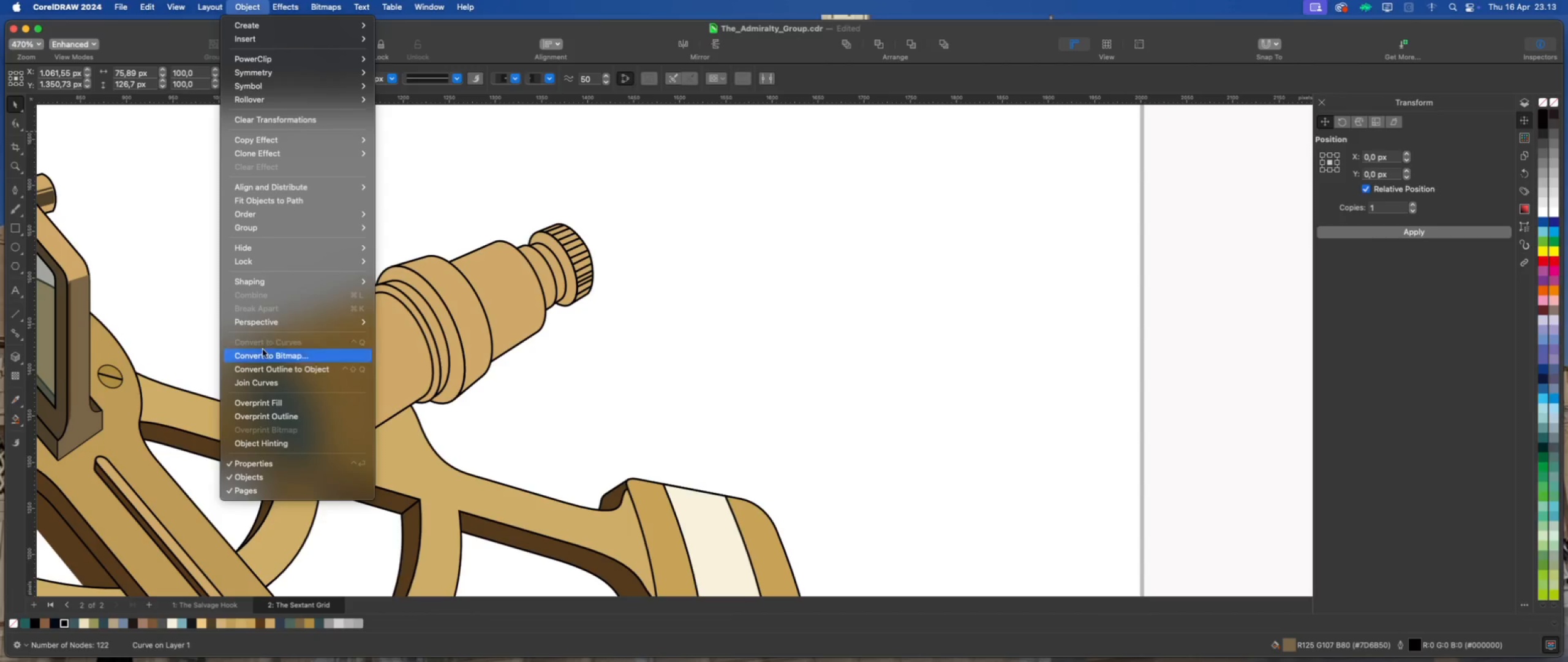 
left_click([264, 365])
 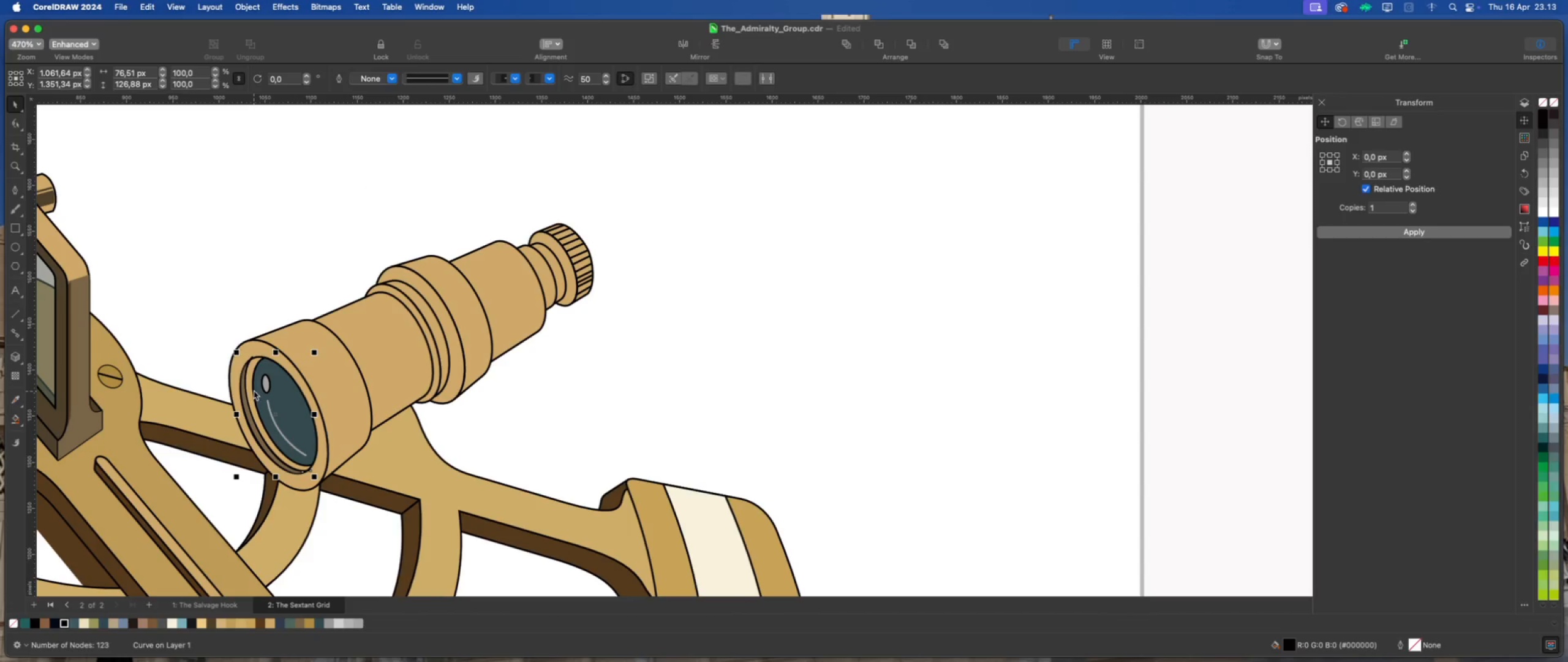 
left_click_drag(start_coordinate=[196, 316], to_coordinate=[344, 509])
 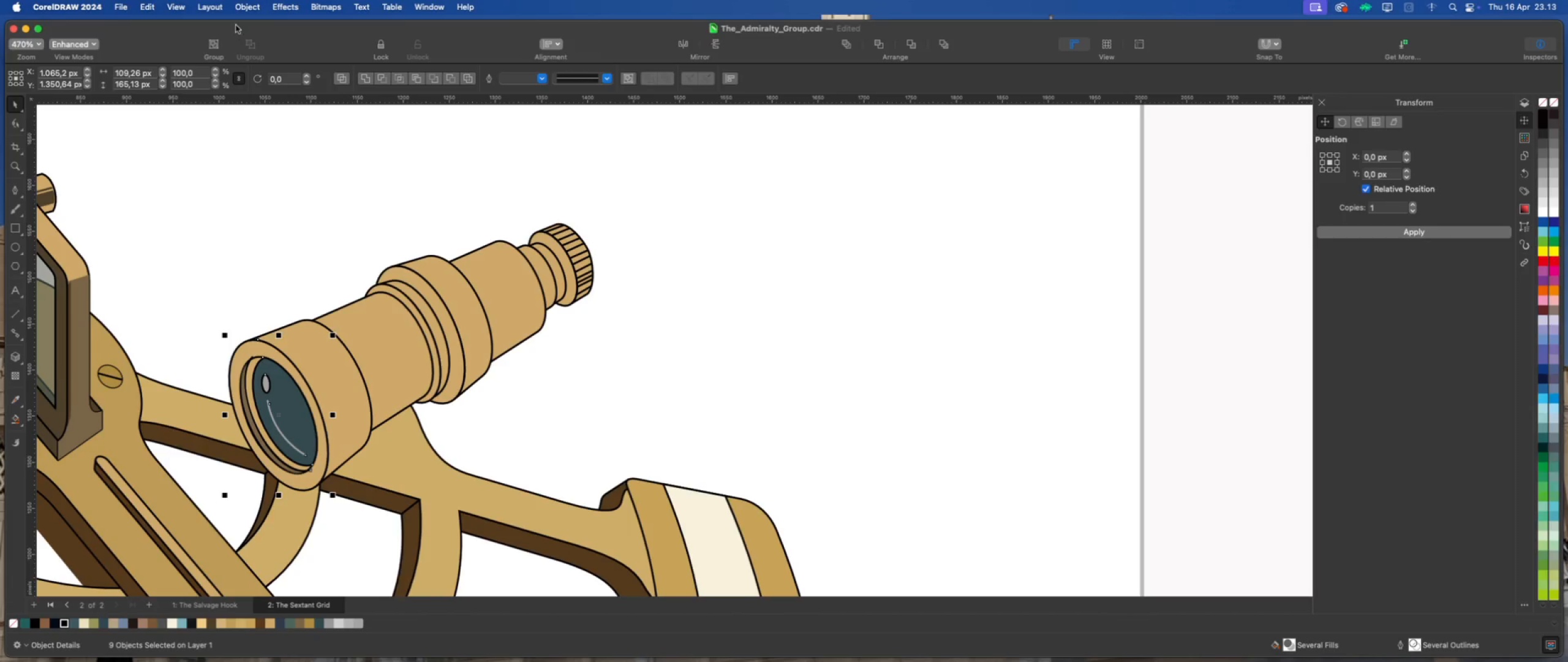 
left_click([250, 8])
 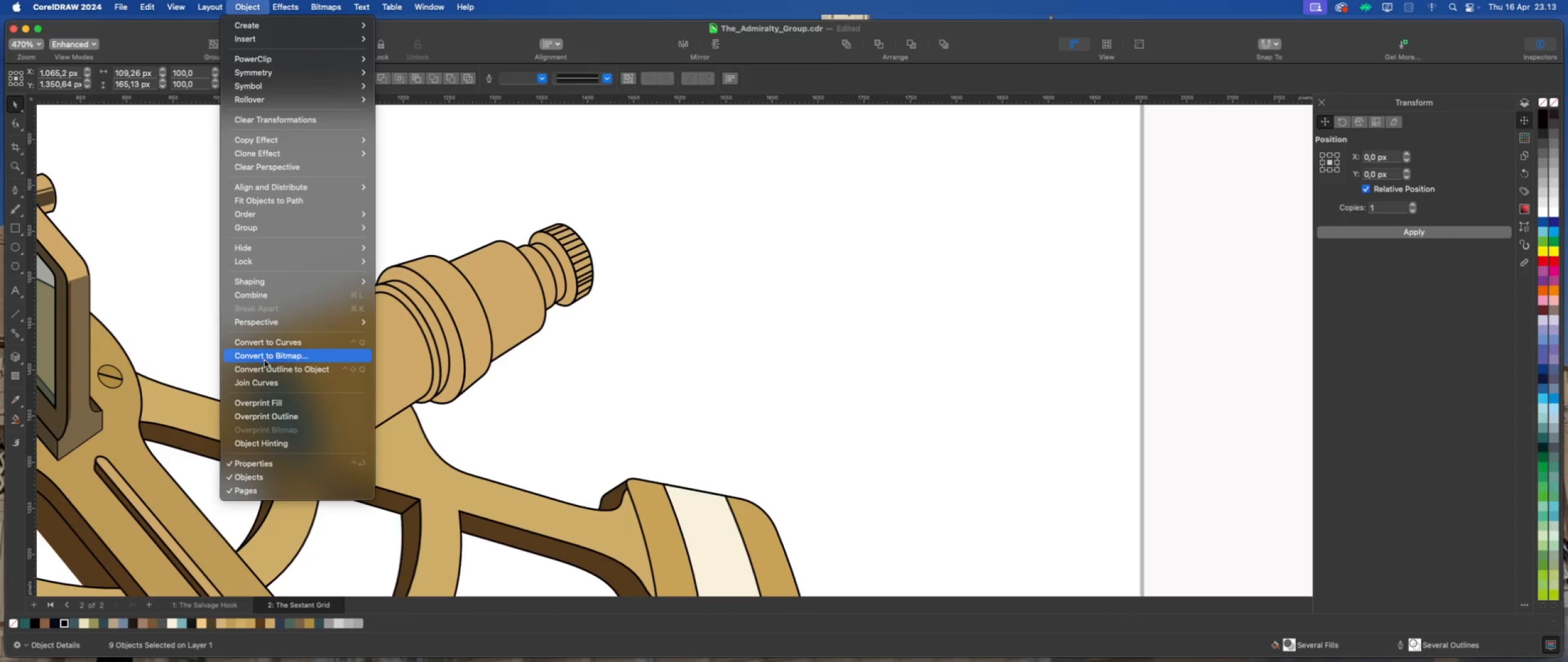 
left_click([266, 364])
 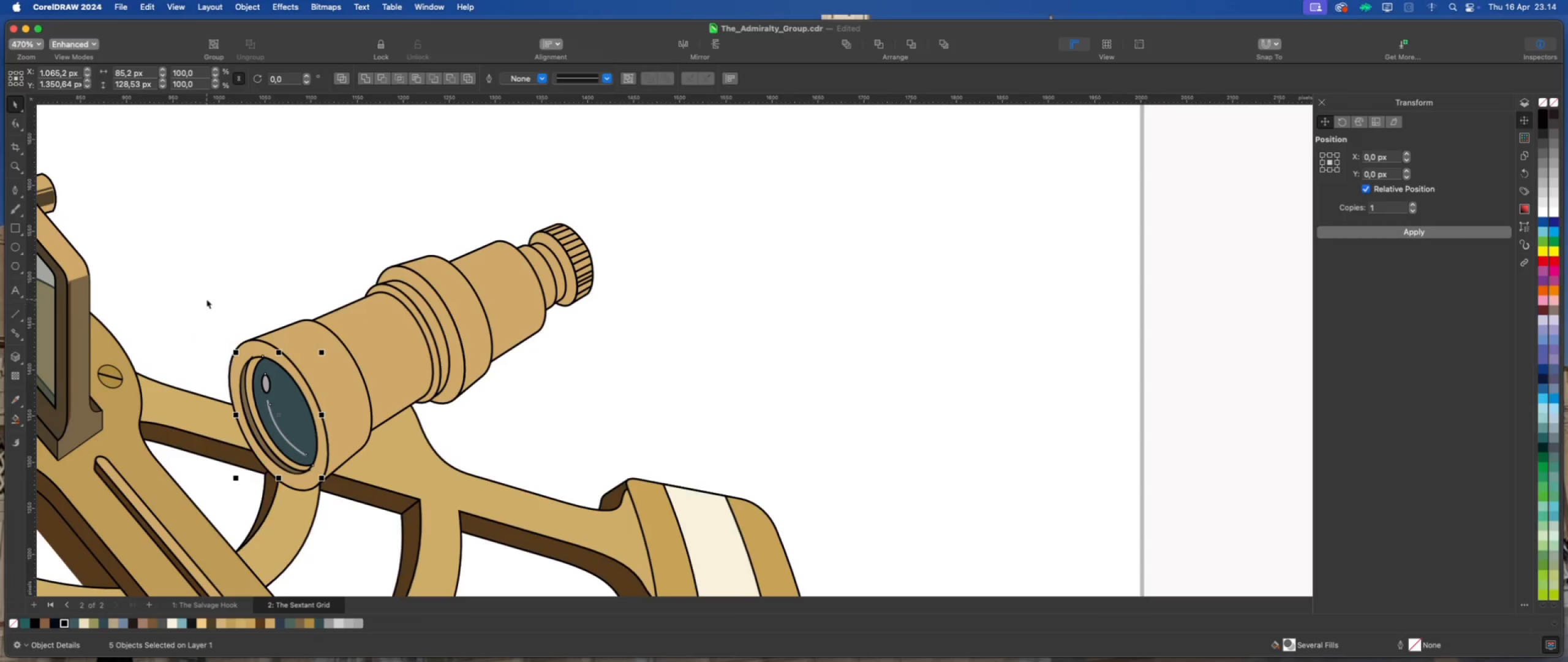 
left_click([206, 299])
 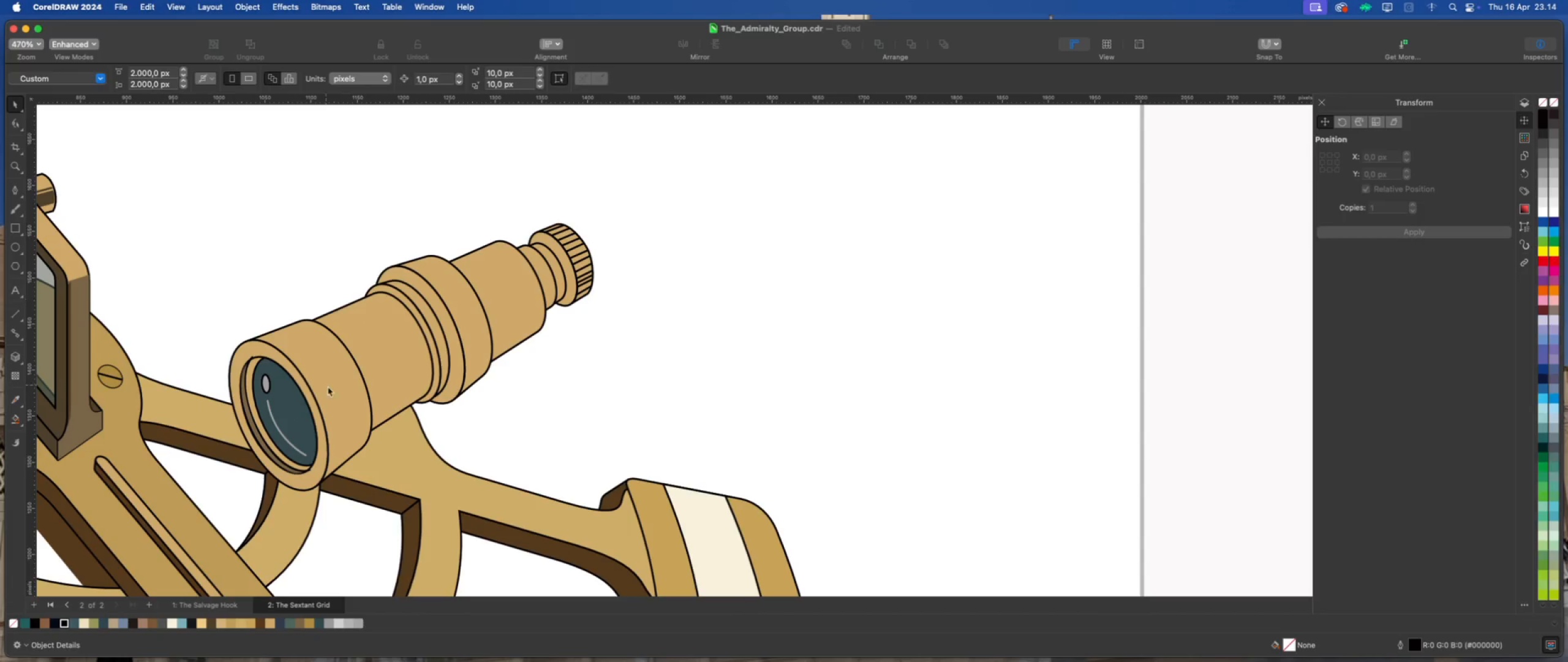 
scroll: coordinate [315, 398], scroll_direction: up, amount: 2.0
 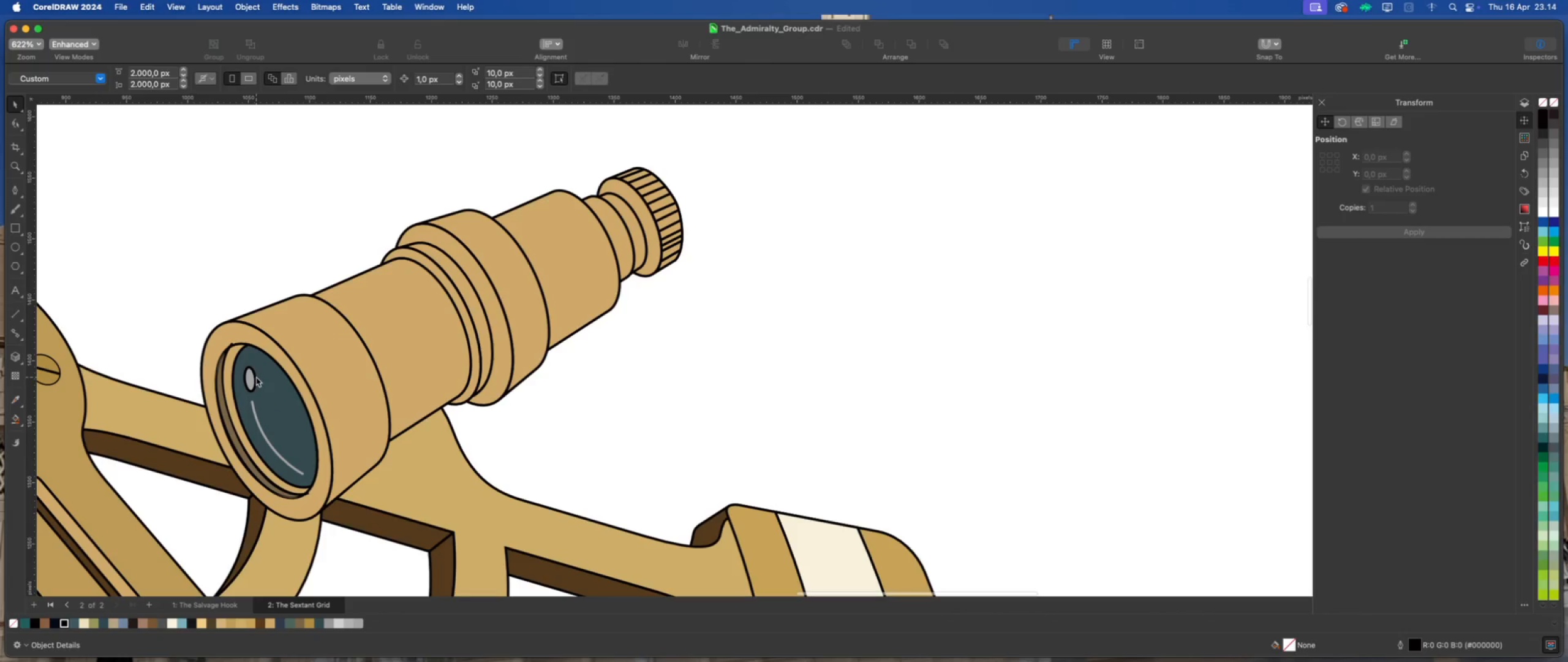 
left_click([254, 377])
 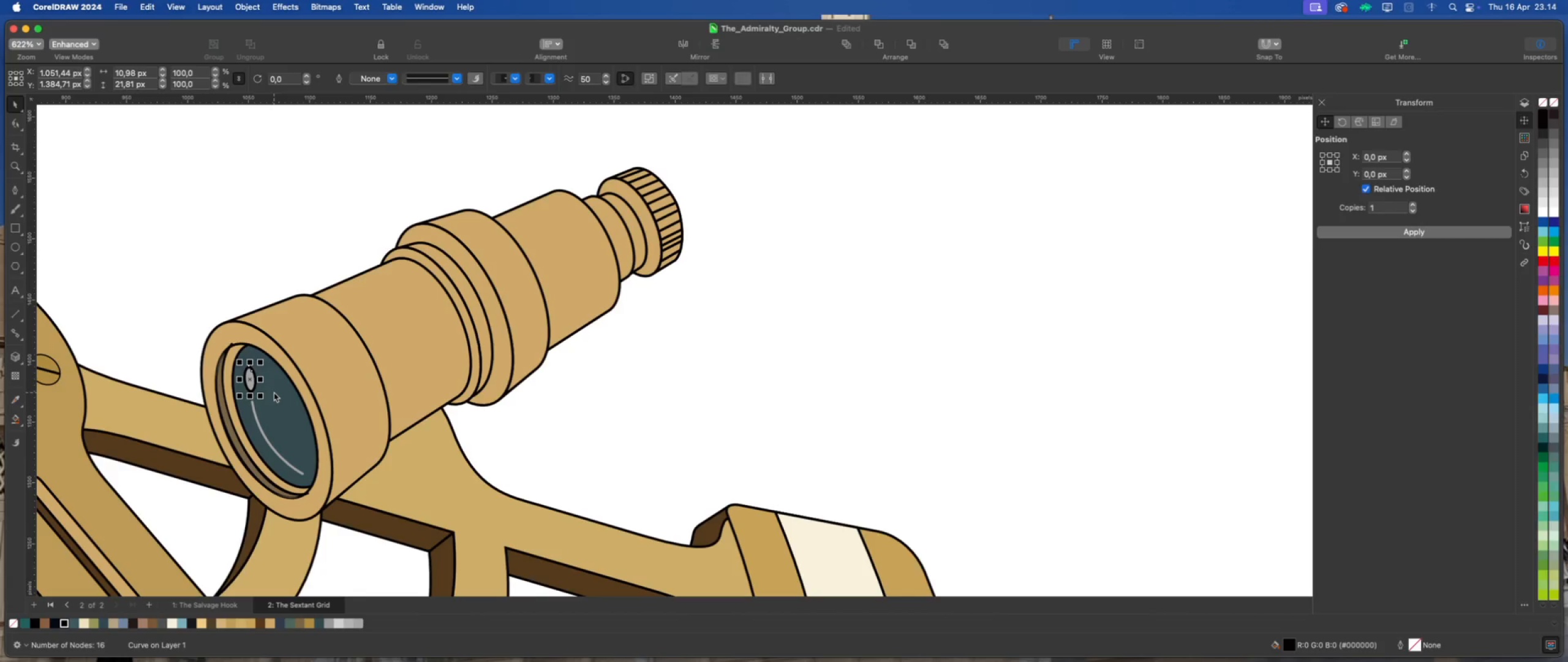 
key(Delete)
 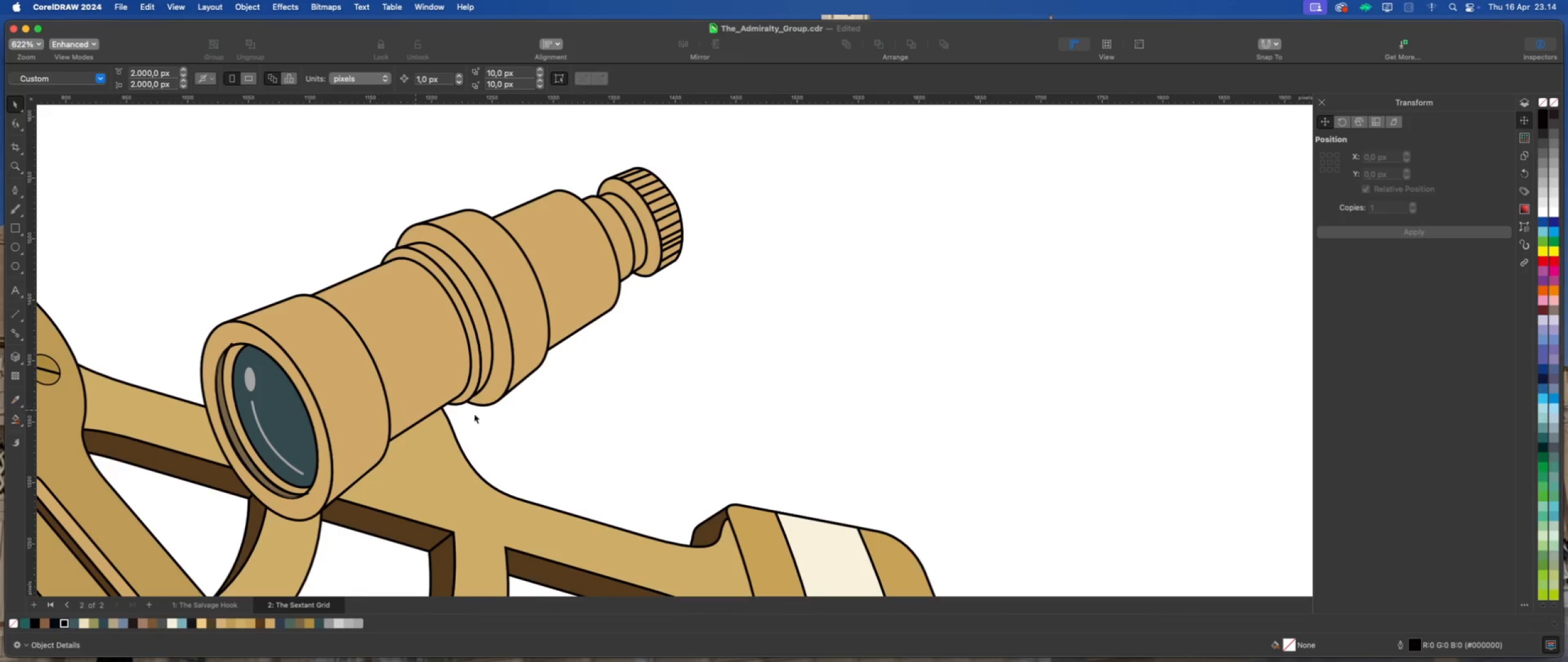 
left_click([569, 425])
 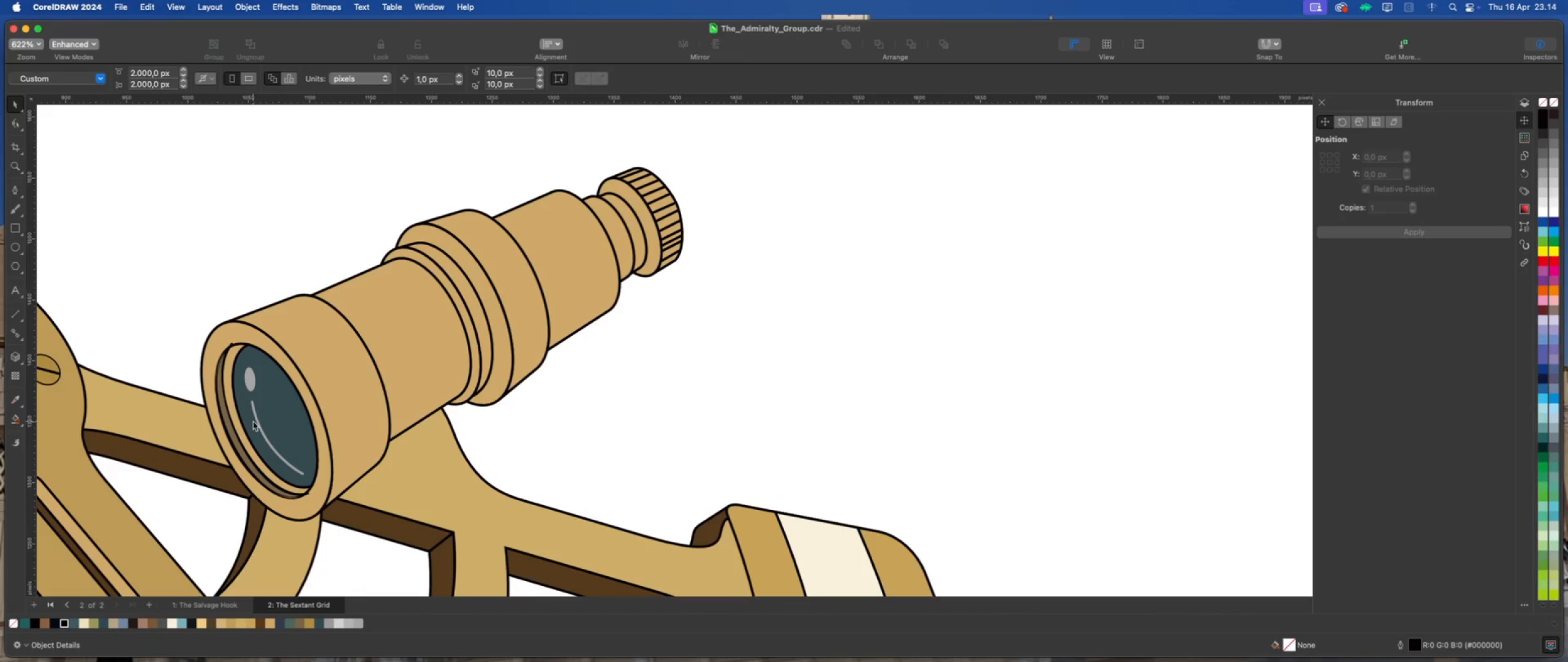 
scroll: coordinate [206, 398], scroll_direction: down, amount: 2.0
 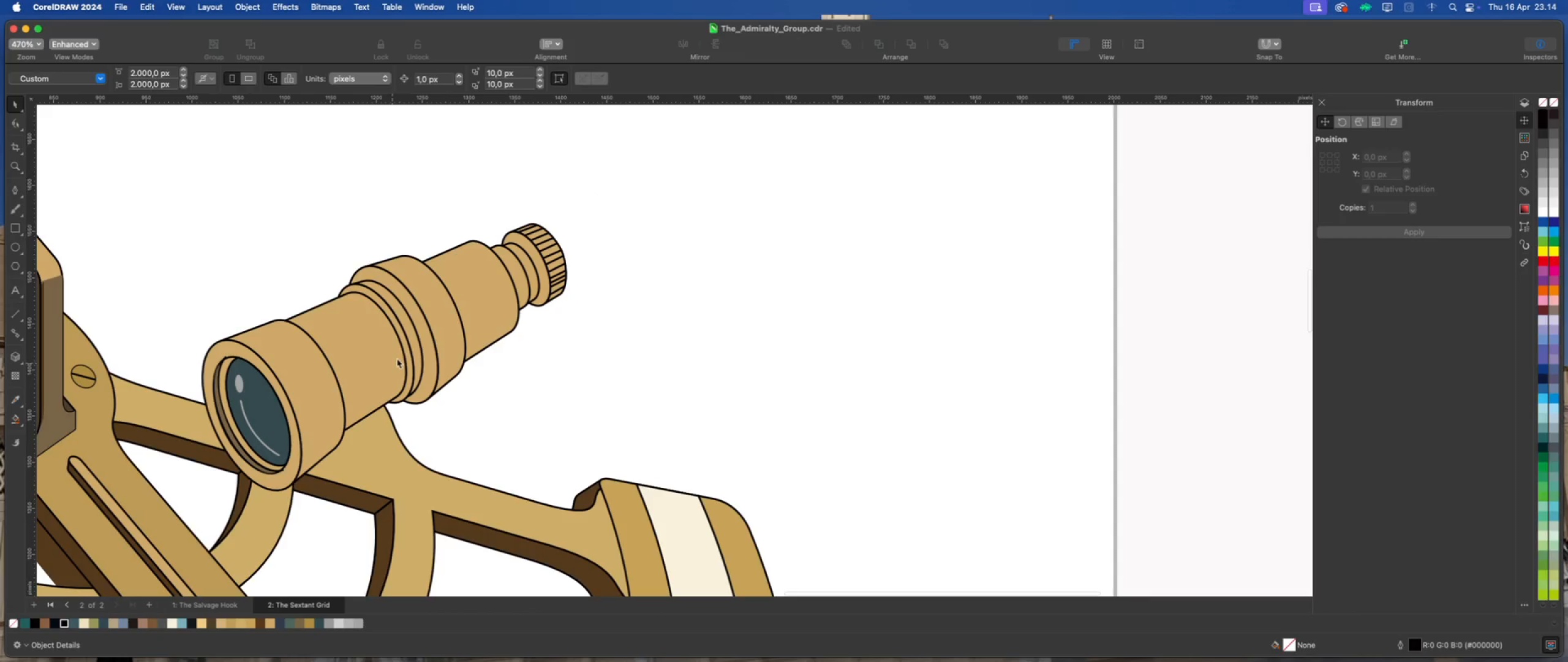 
scroll: coordinate [415, 344], scroll_direction: up, amount: 2.0
 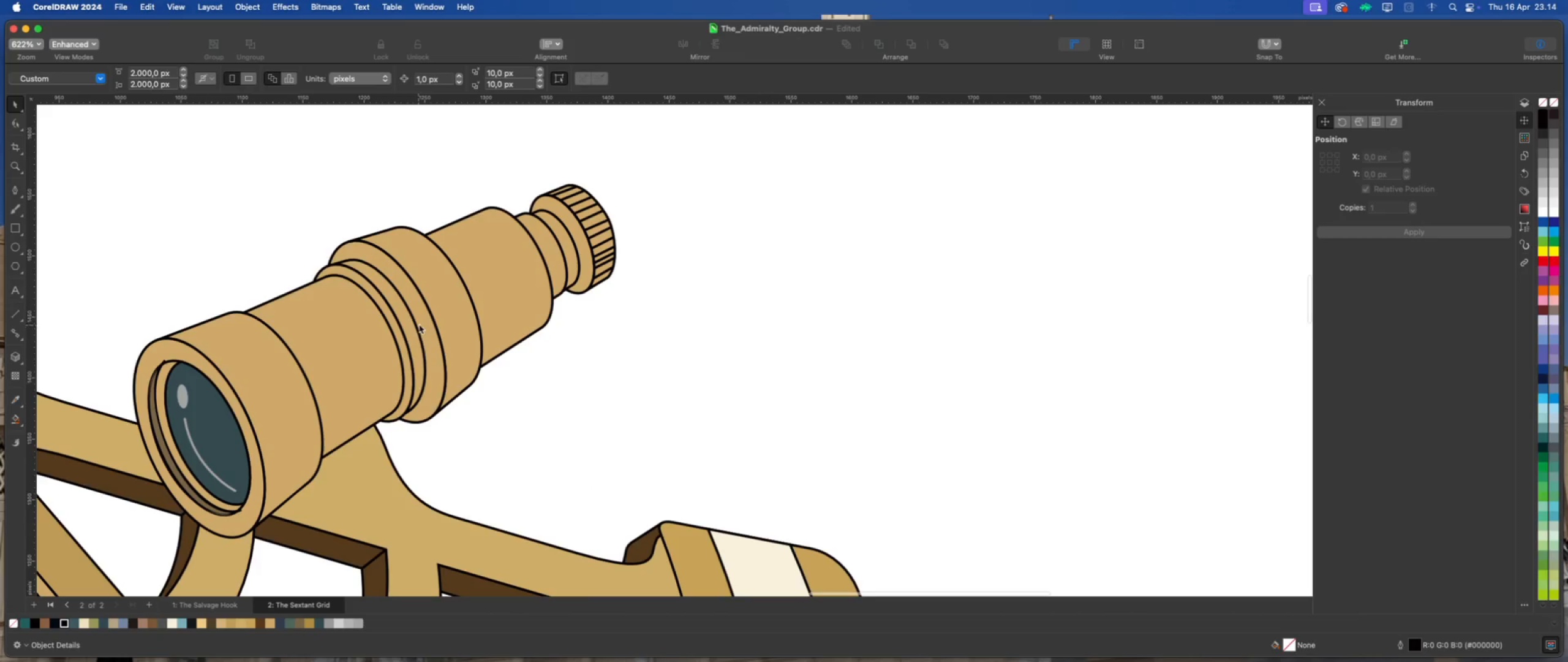 
left_click([423, 317])
 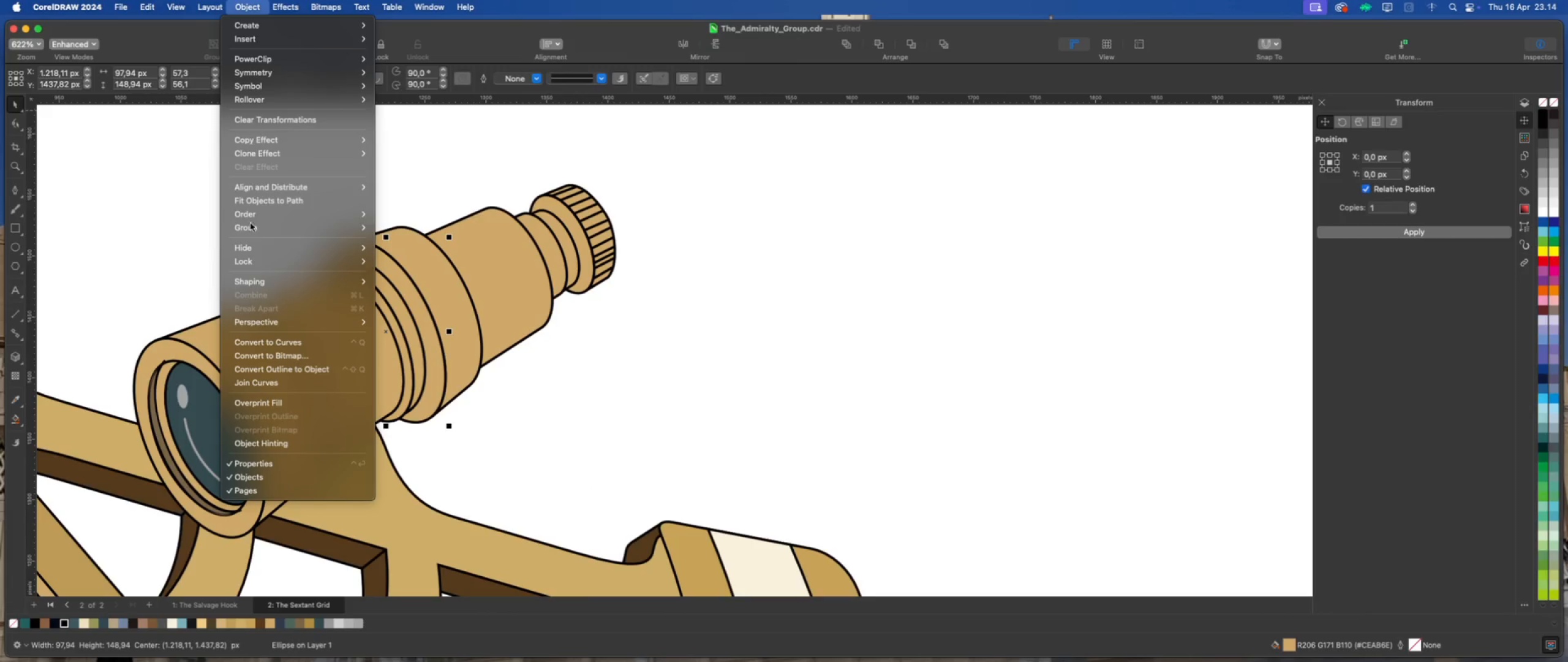 
left_click([266, 367])
 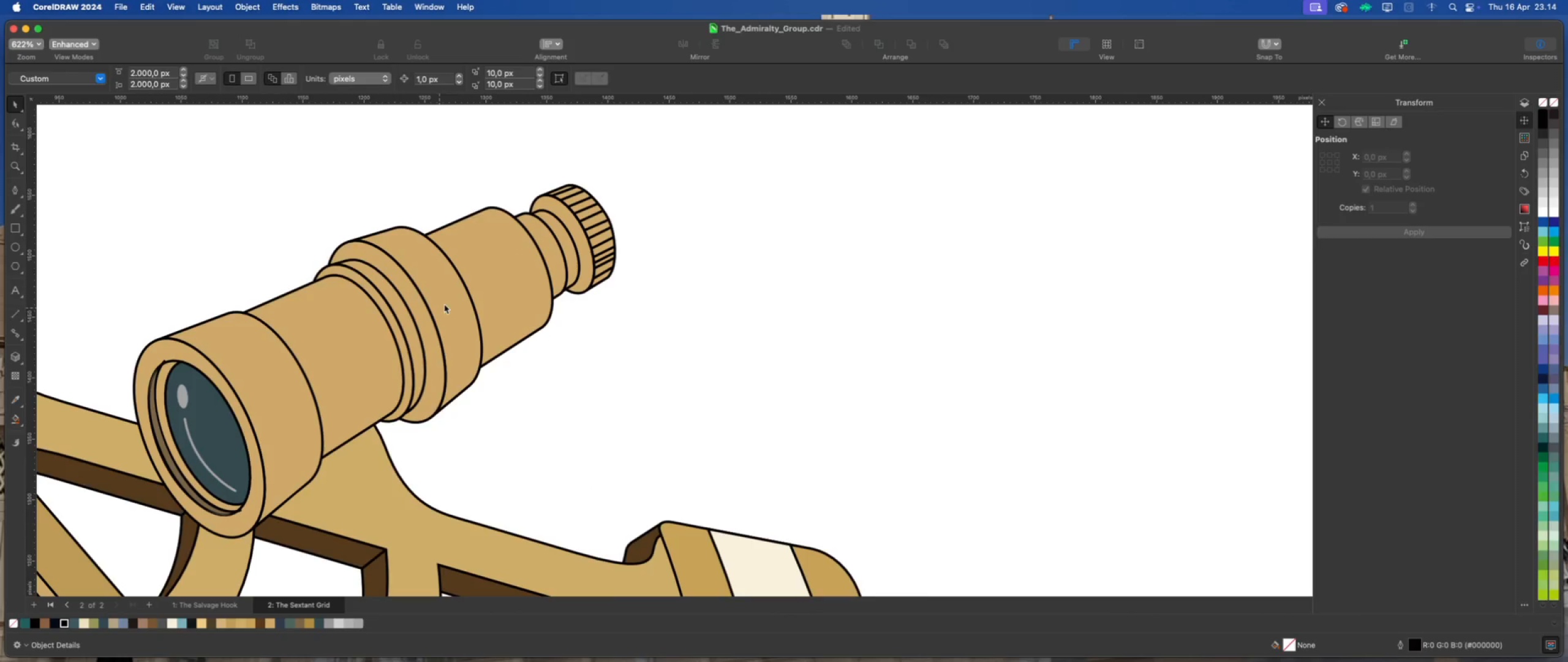 
left_click([456, 296])
 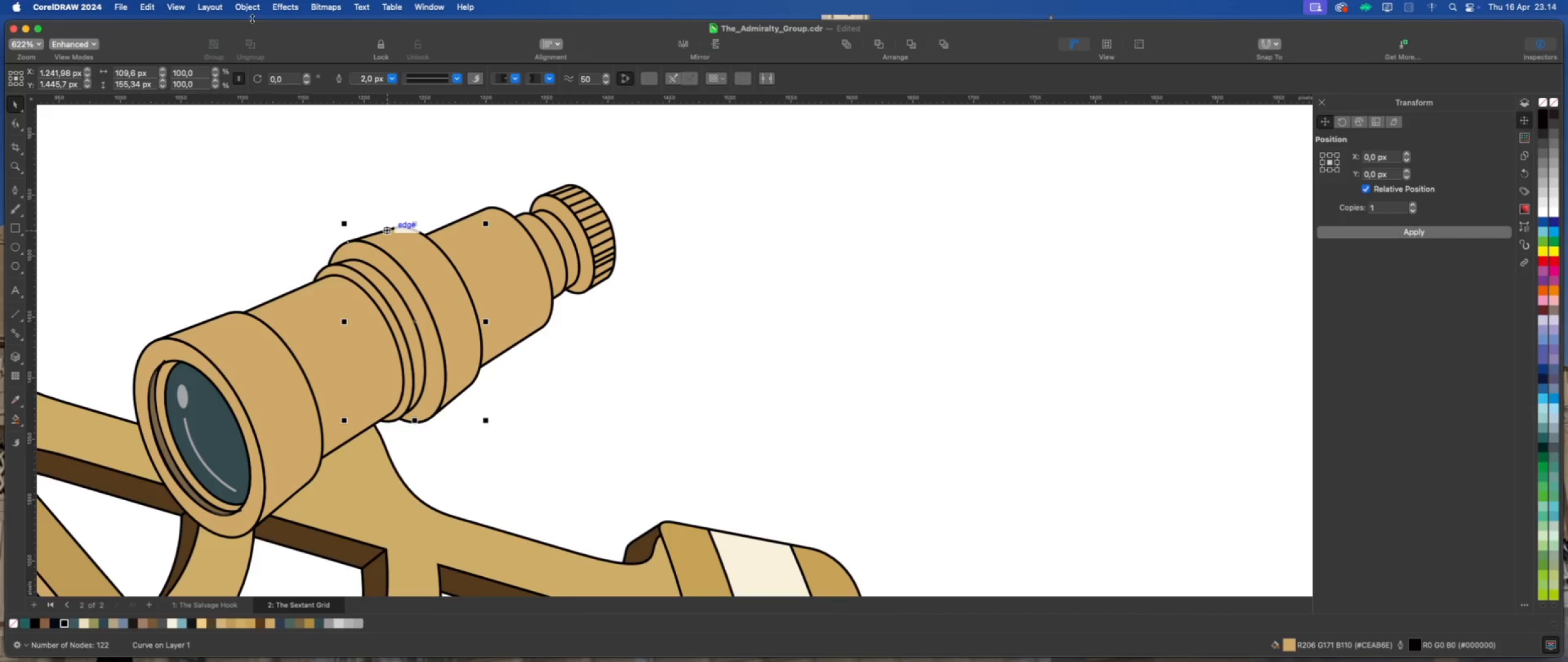 
left_click([250, 10])
 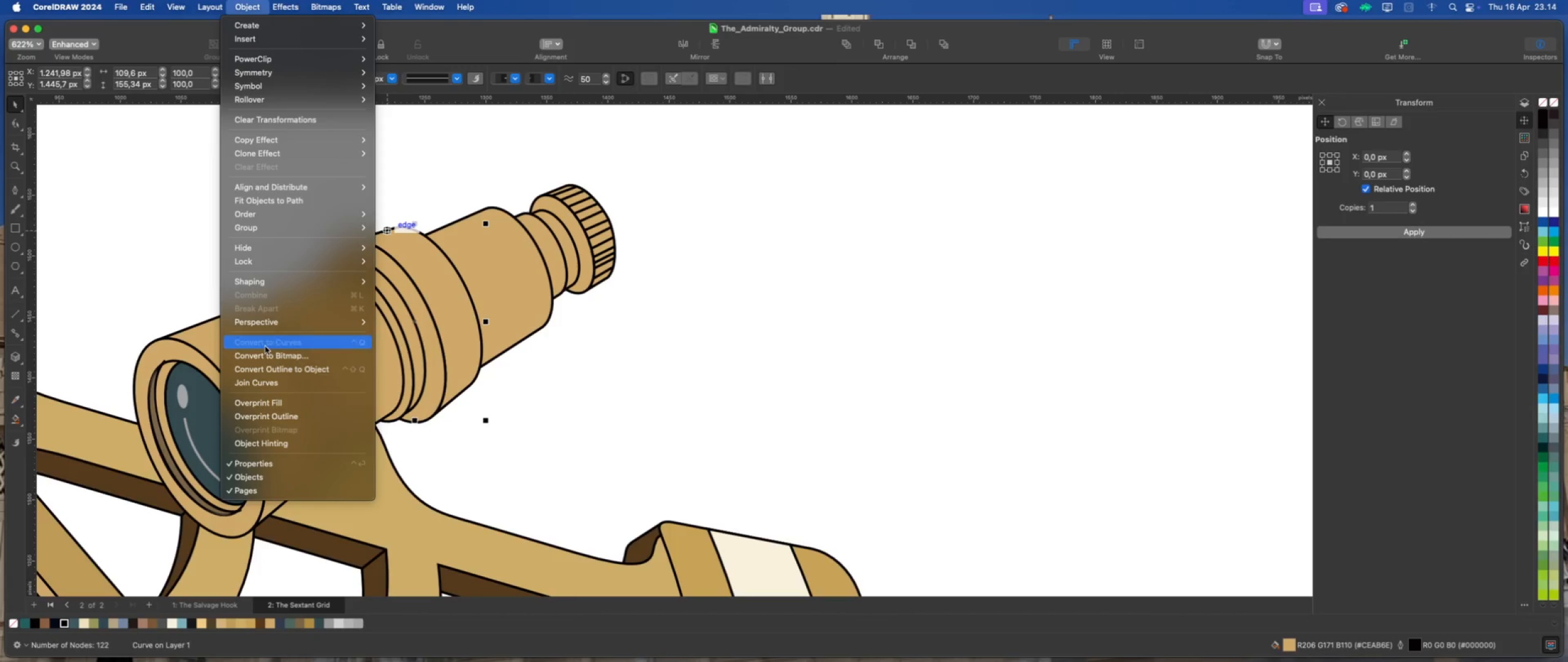 
left_click([271, 365])
 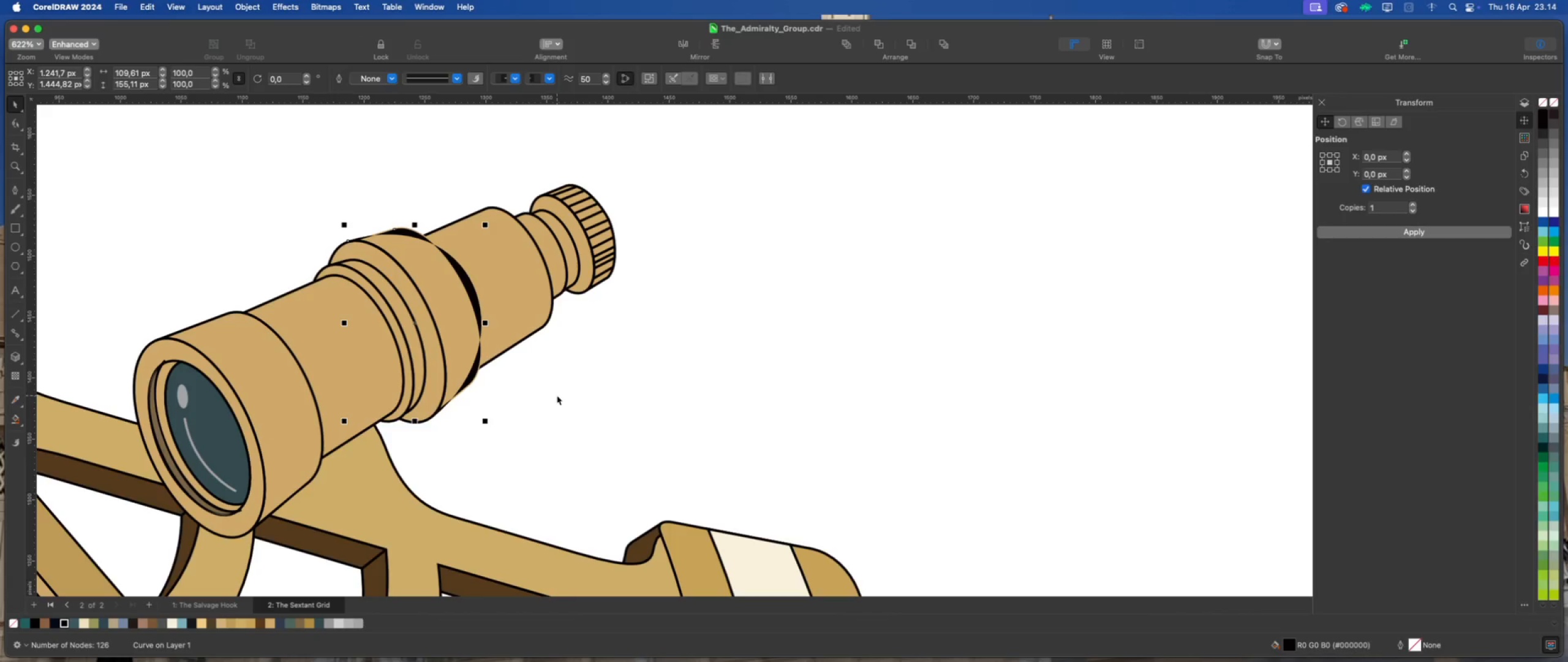 
key(Meta+Z)
 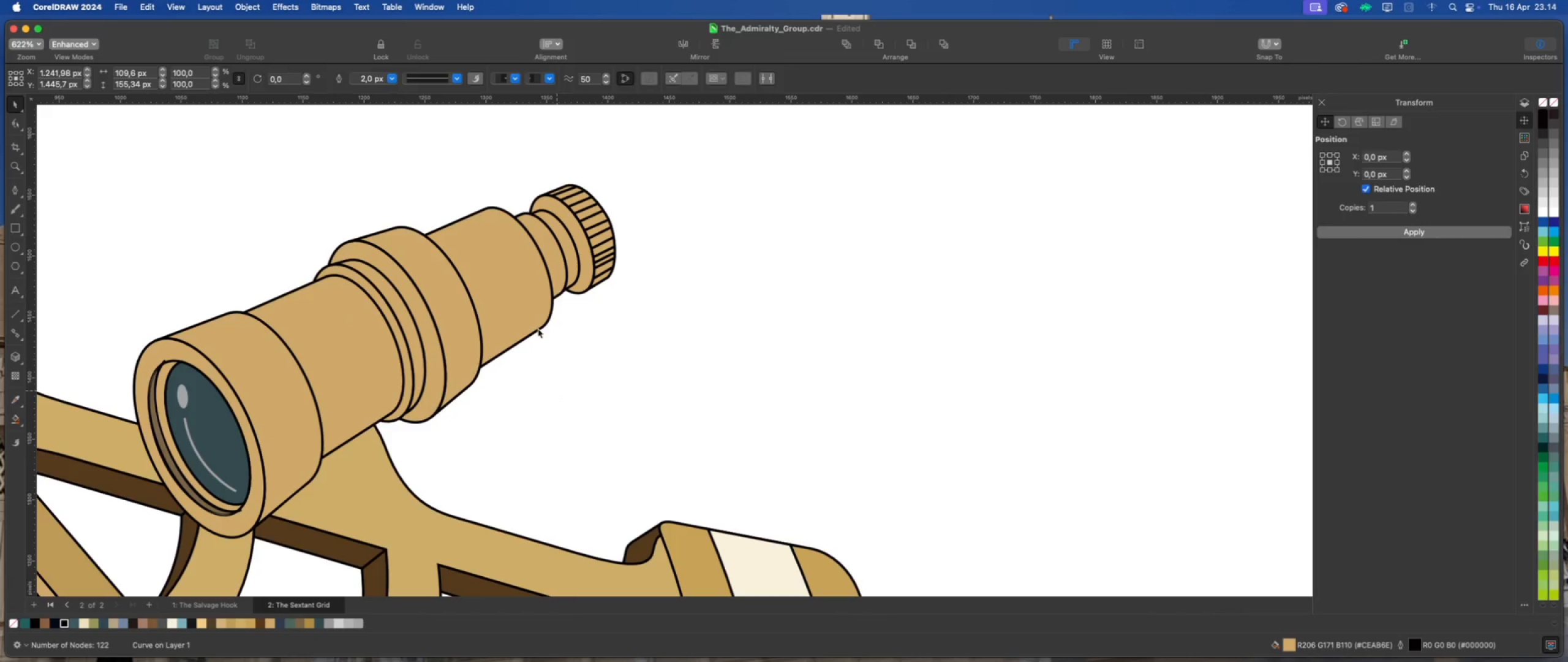 
scroll: coordinate [492, 291], scroll_direction: up, amount: 2.0
 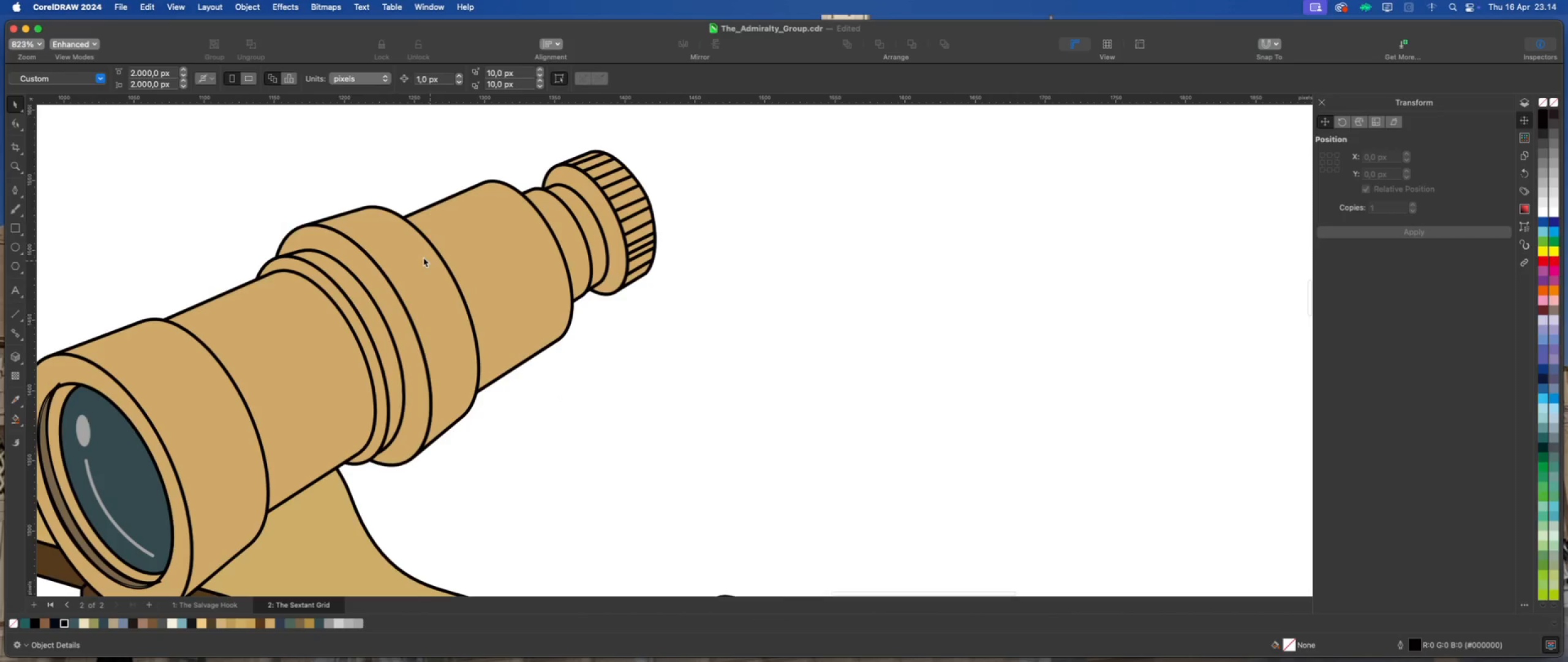 
left_click([423, 257])
 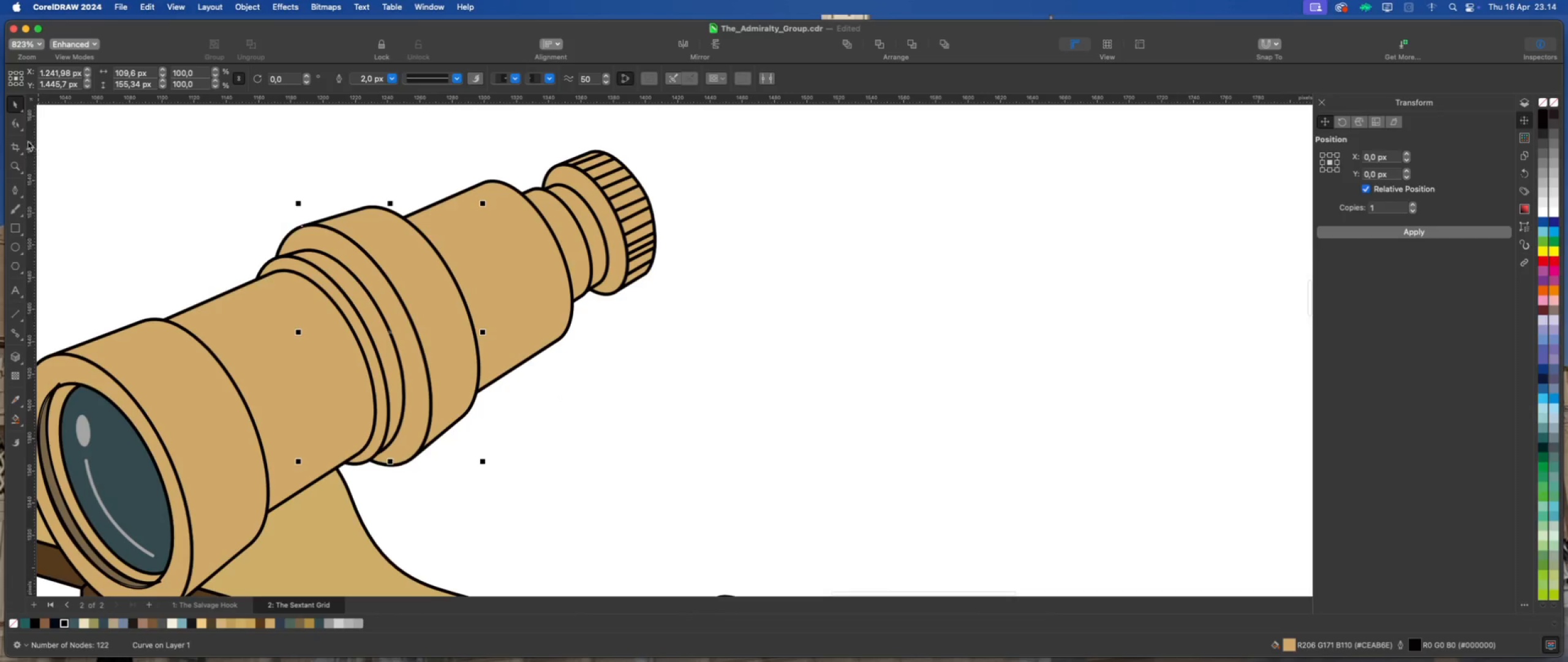 
left_click([11, 118])
 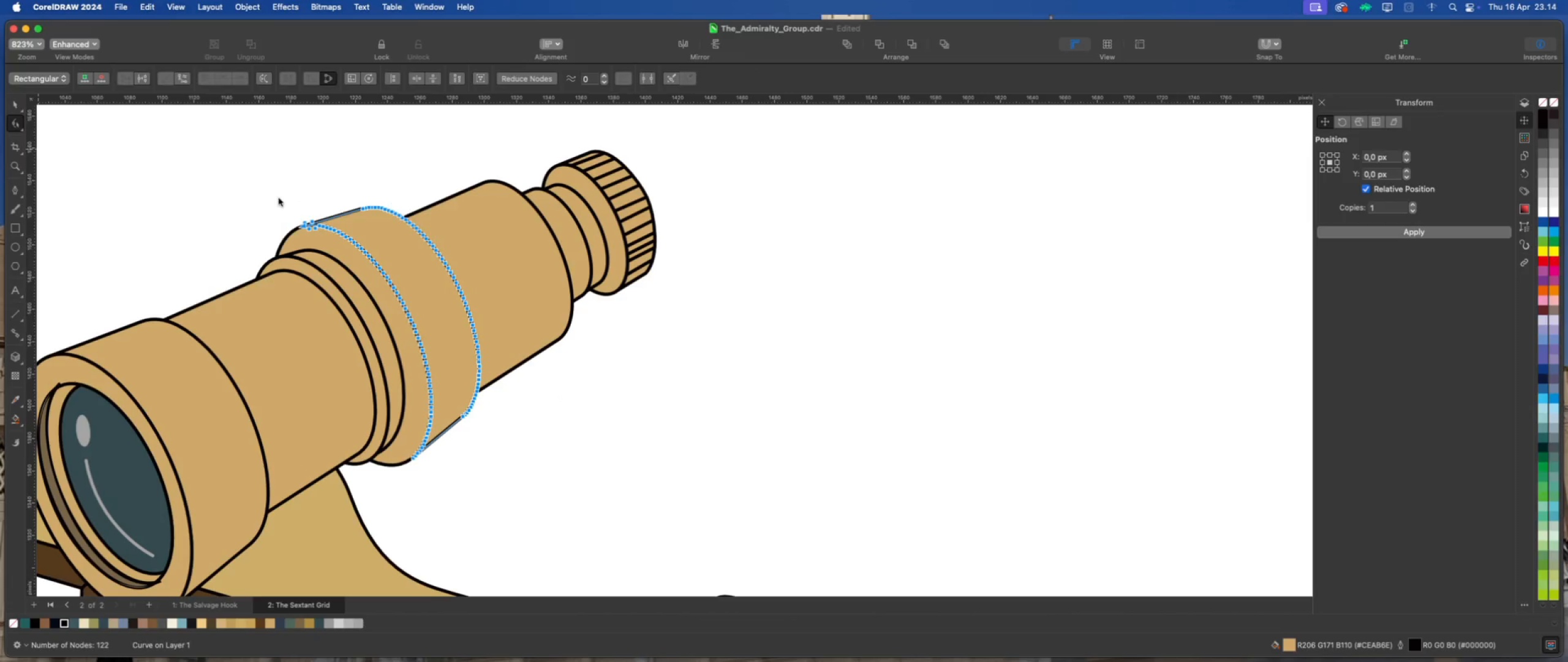 
scroll: coordinate [366, 208], scroll_direction: up, amount: 6.0
 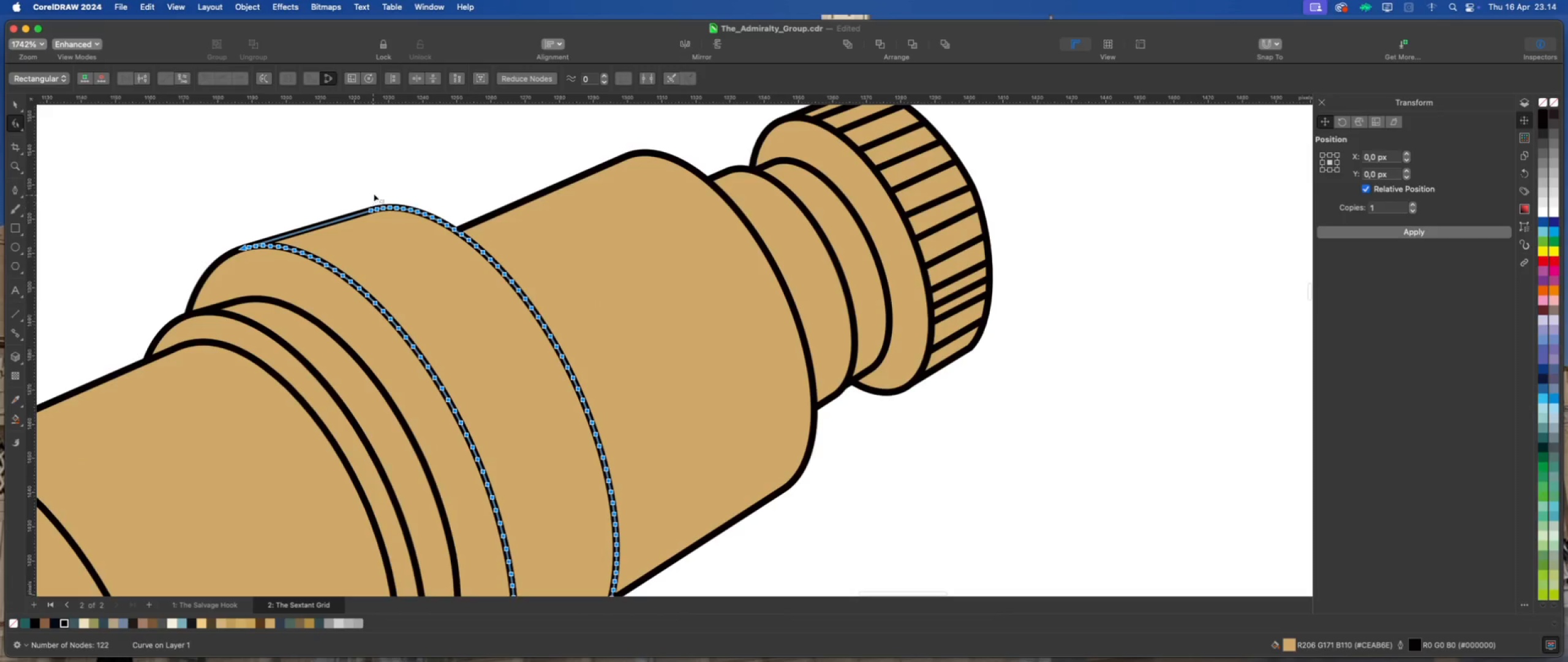 
left_click_drag(start_coordinate=[374, 193], to_coordinate=[466, 277])
 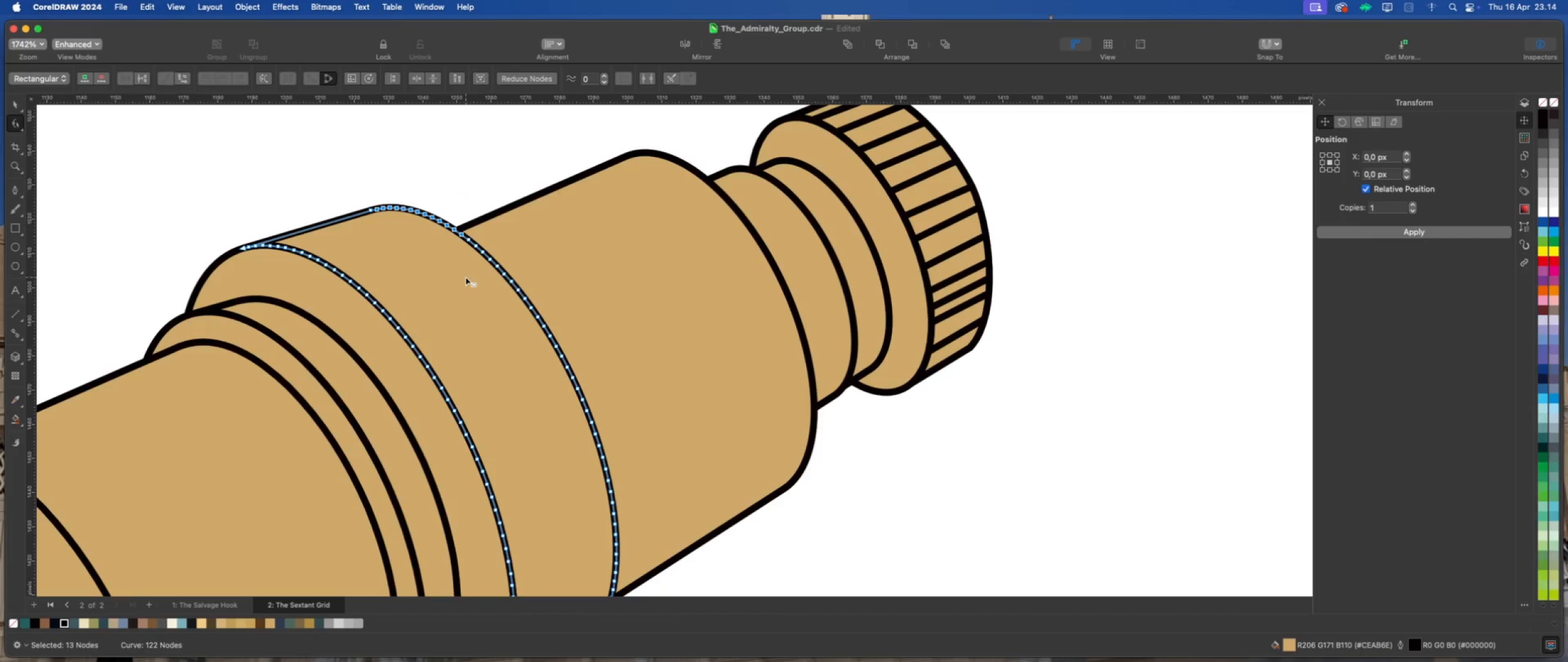 
key(Delete)
 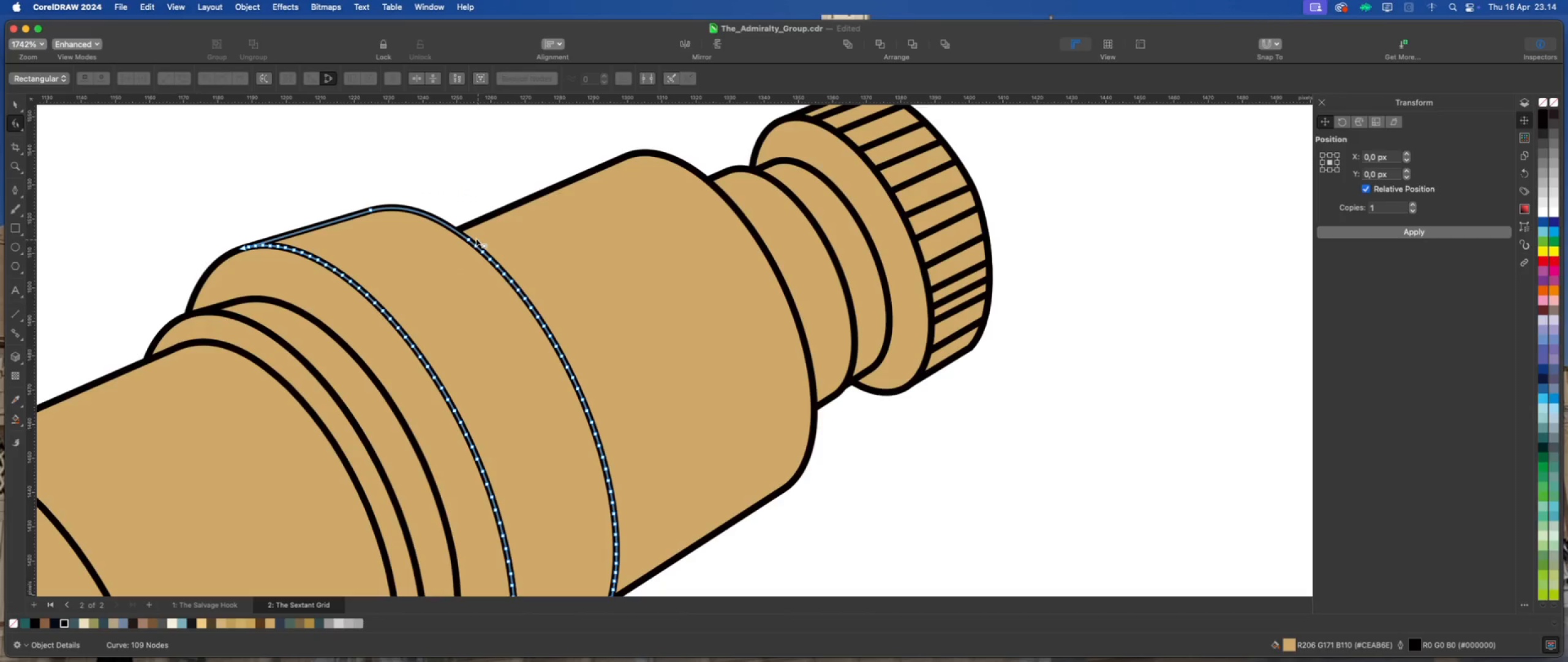 
left_click_drag(start_coordinate=[474, 232], to_coordinate=[554, 310])
 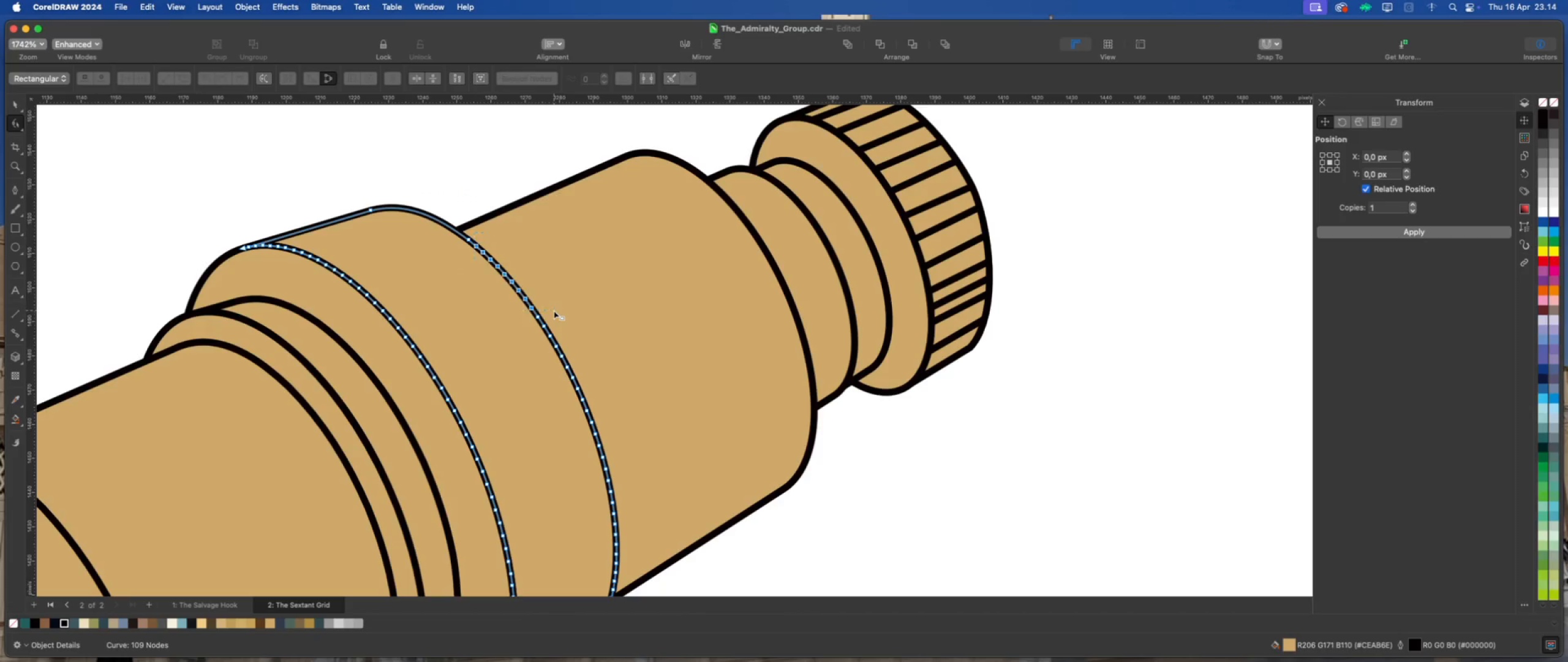 
key(Delete)
 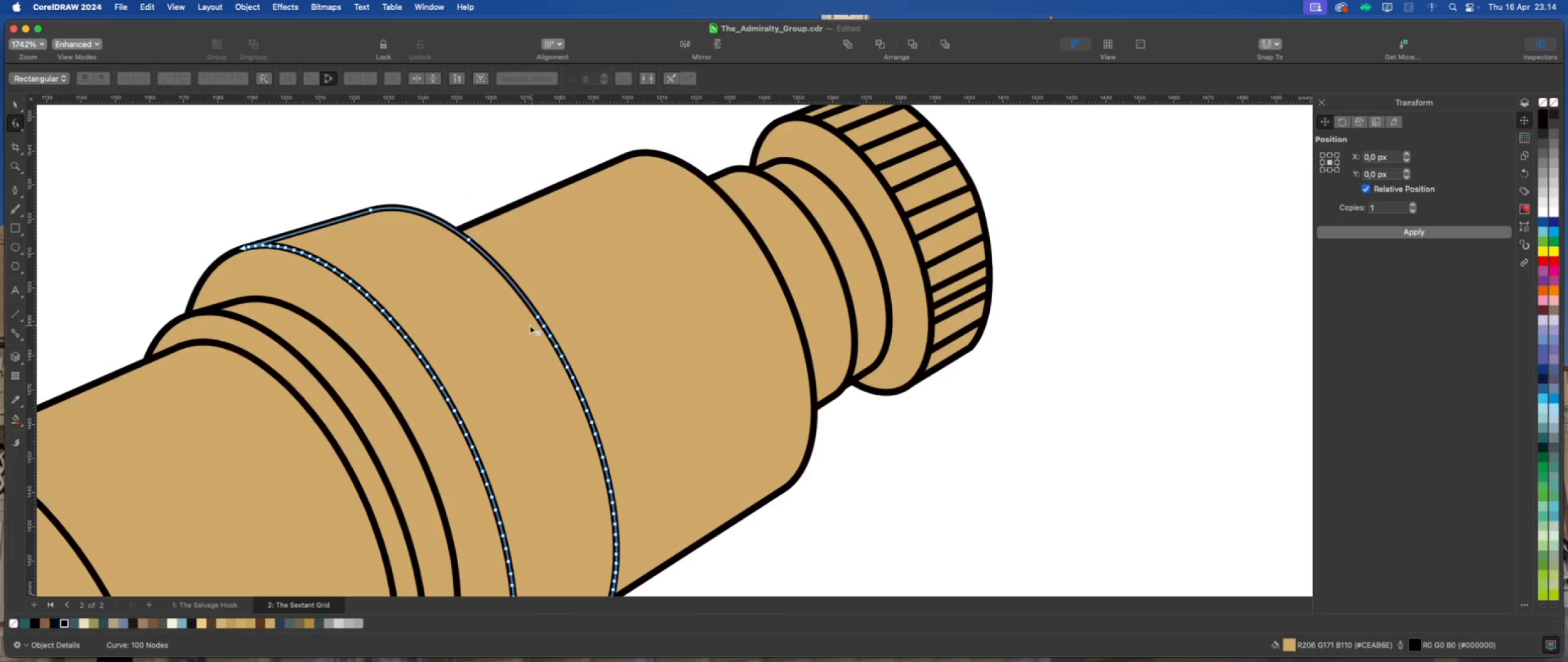 
left_click_drag(start_coordinate=[528, 323], to_coordinate=[626, 416])
 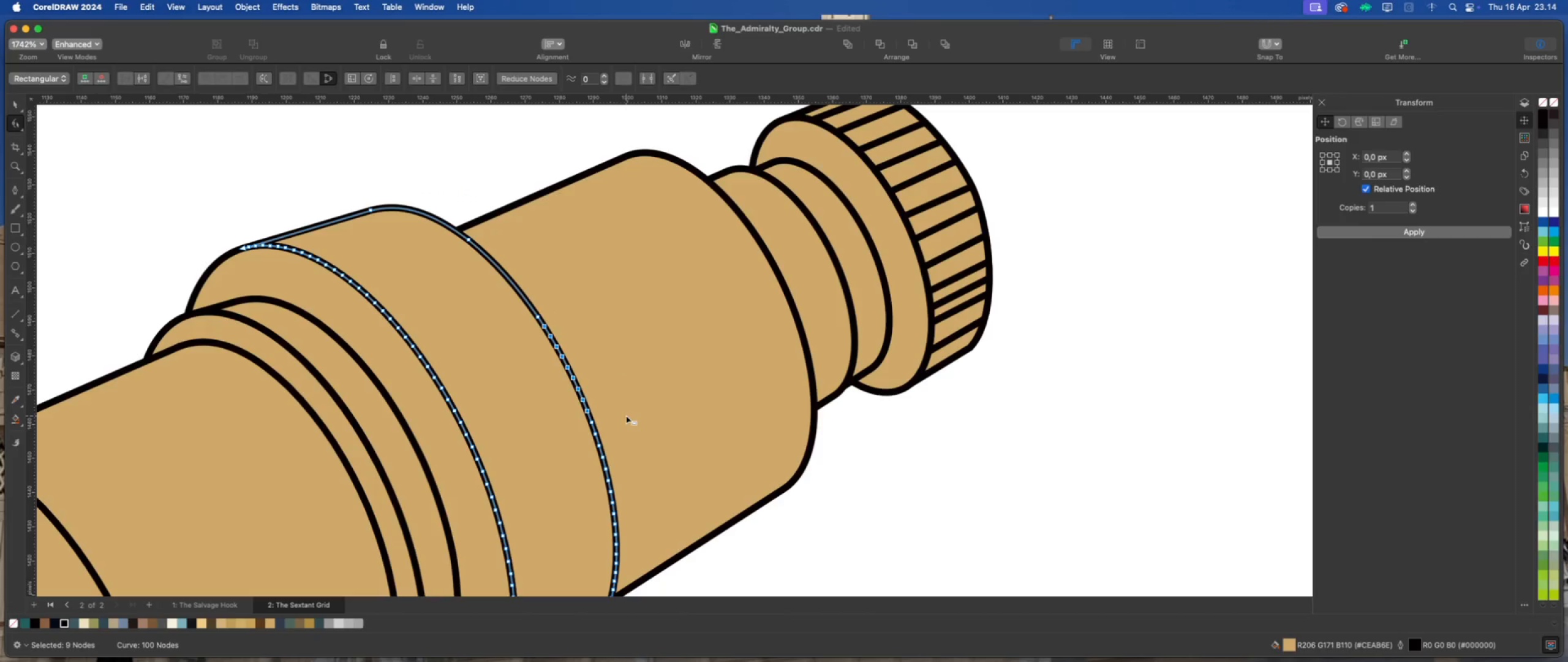 
key(Delete)
 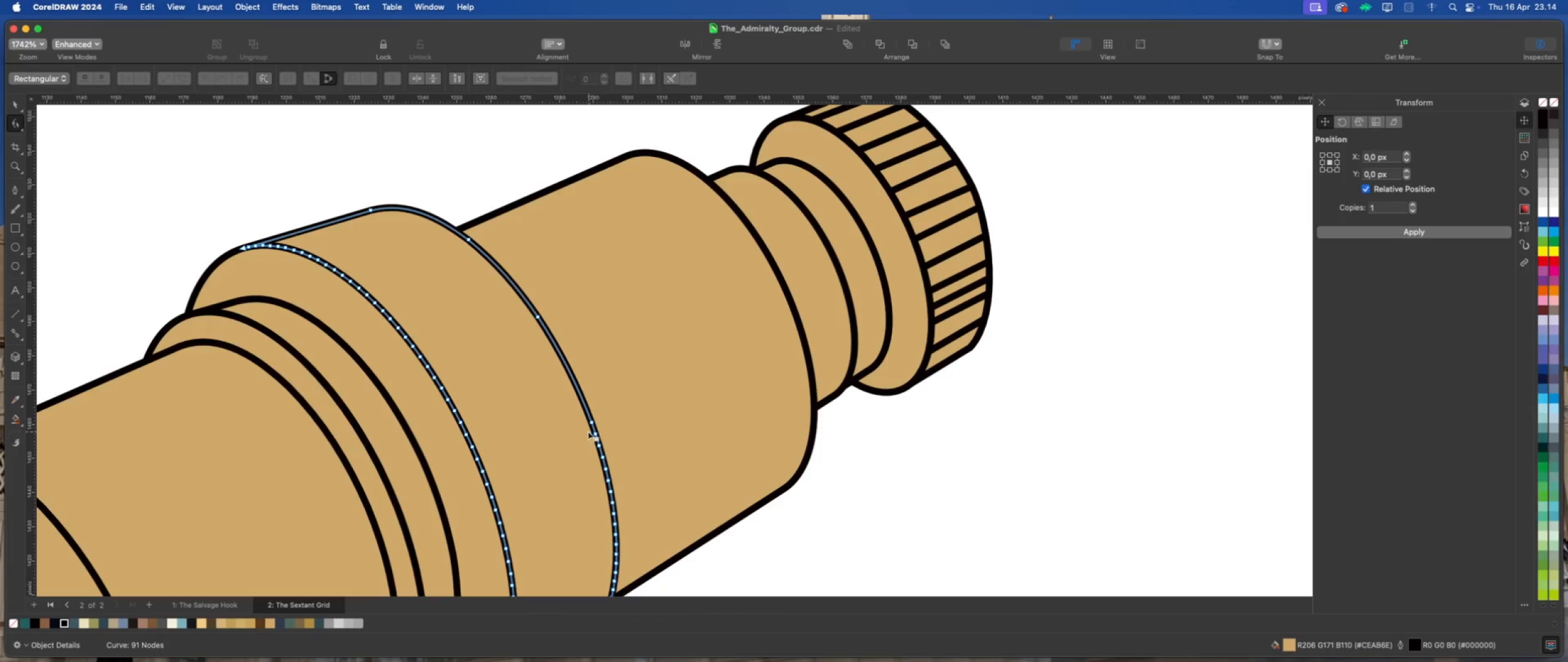 
left_click_drag(start_coordinate=[584, 431], to_coordinate=[659, 525])
 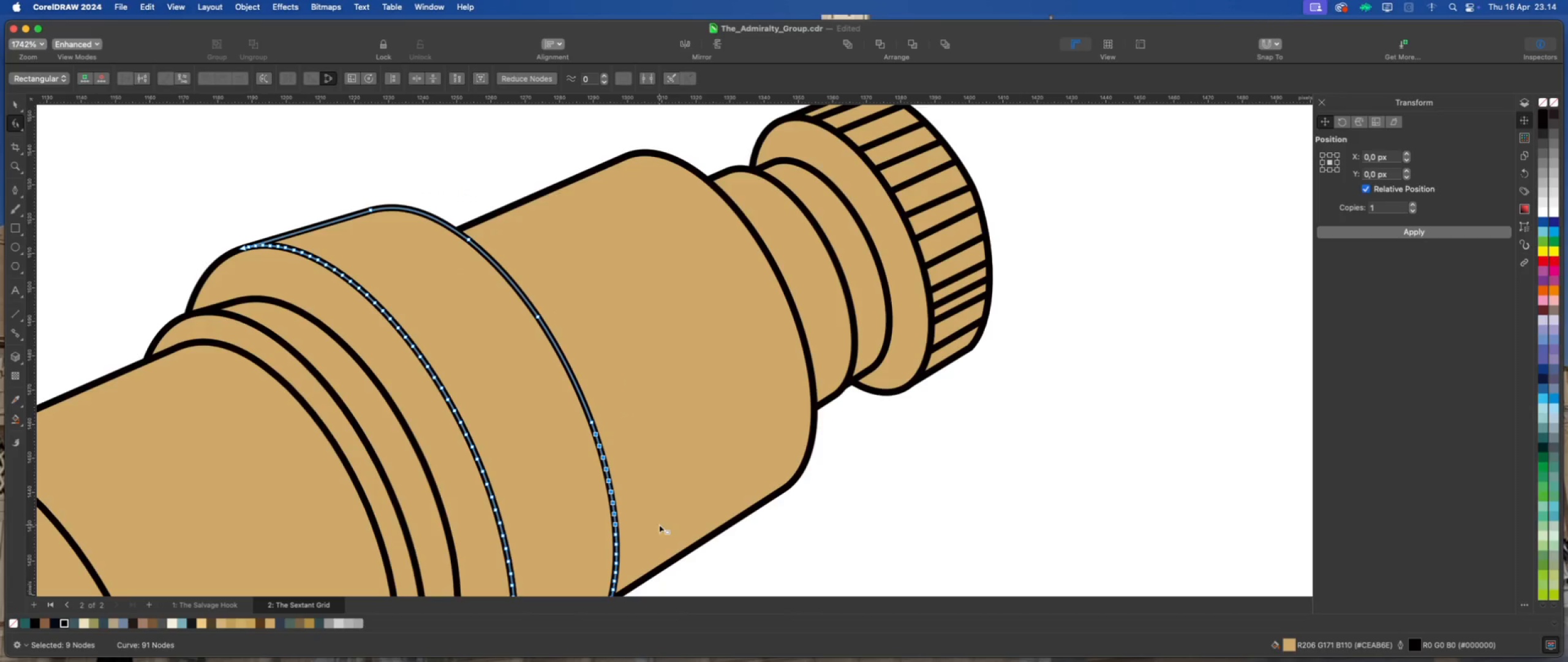 
key(Delete)
 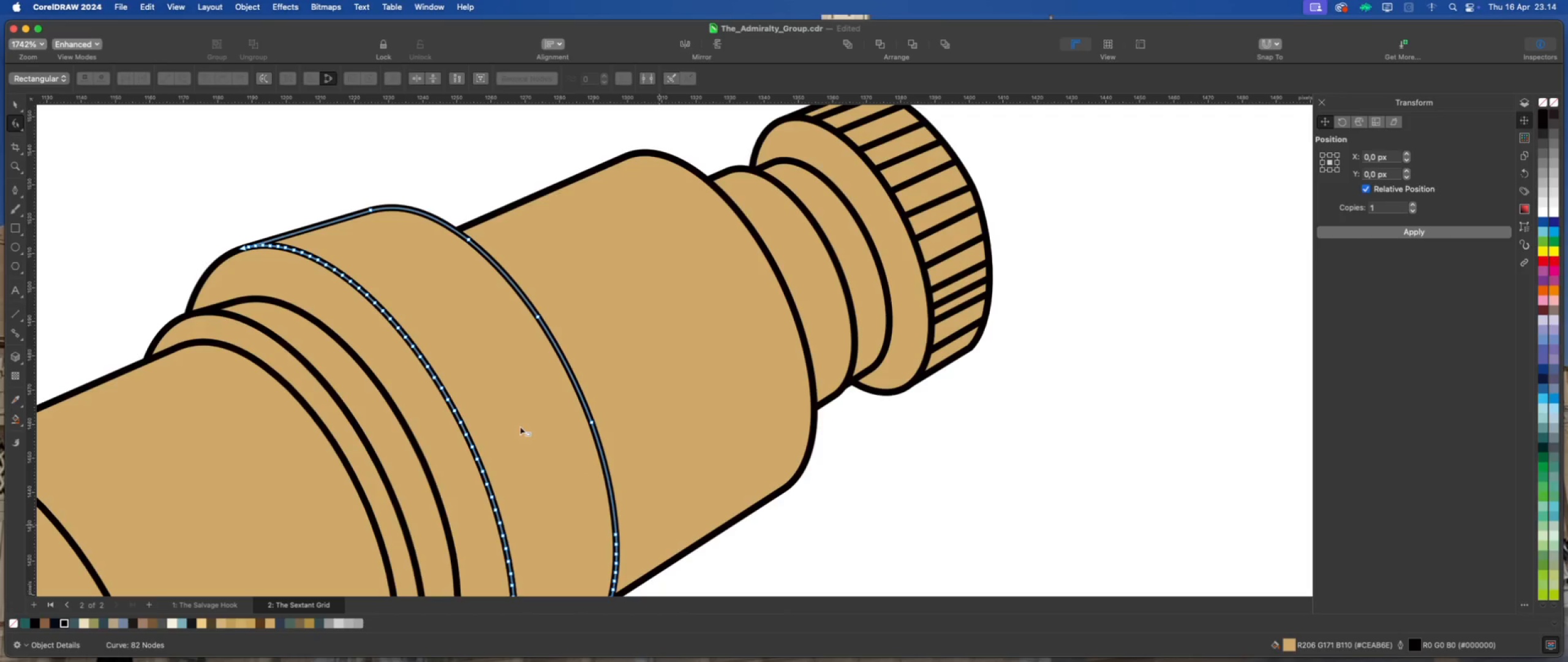 
scroll: coordinate [475, 354], scroll_direction: down, amount: 5.0
 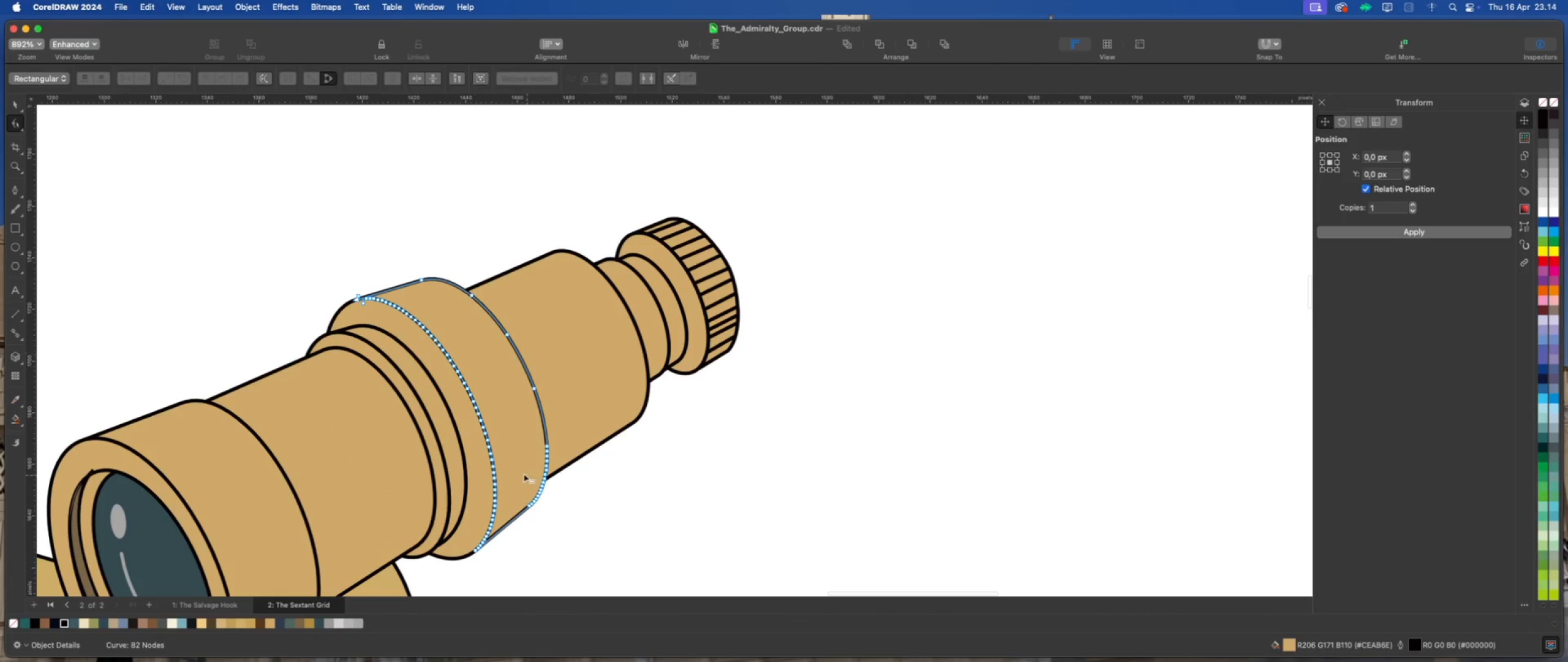 
scroll: coordinate [521, 495], scroll_direction: up, amount: 3.0
 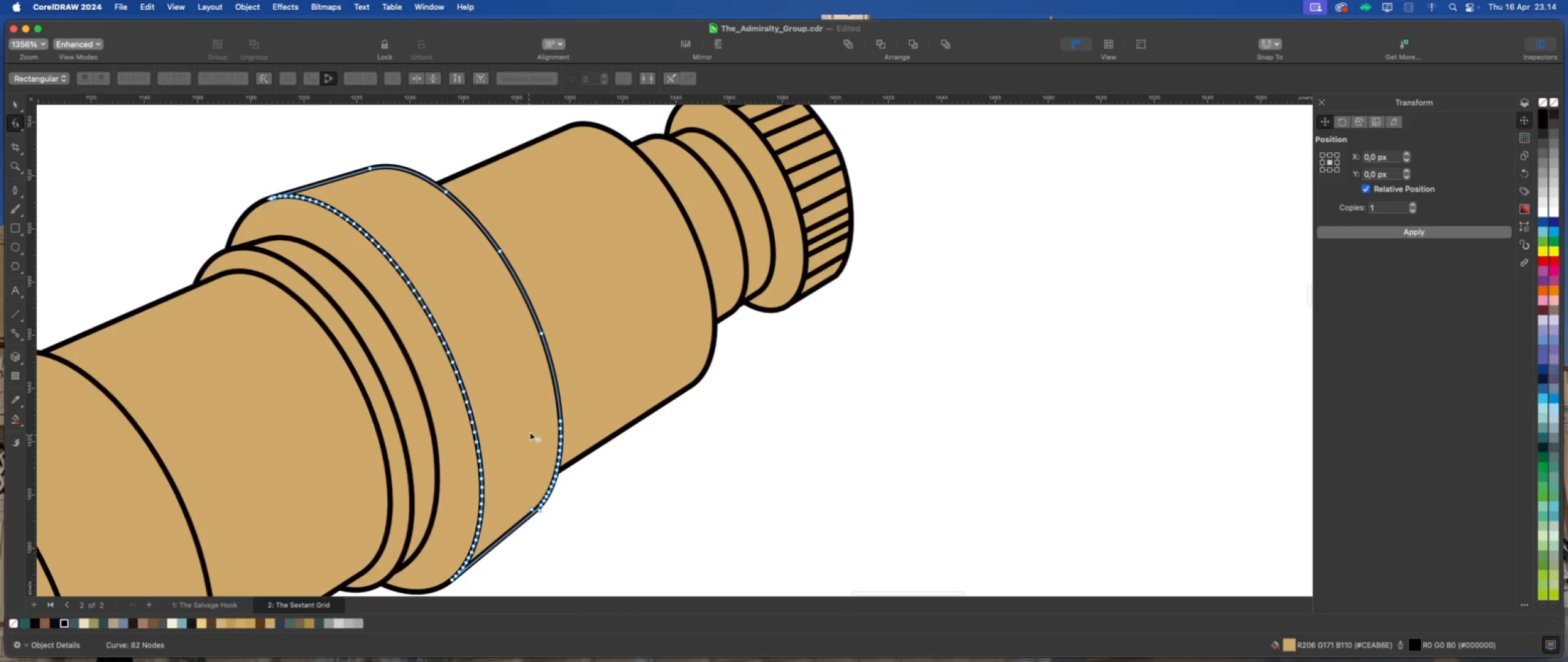 
left_click_drag(start_coordinate=[532, 428], to_coordinate=[590, 503])
 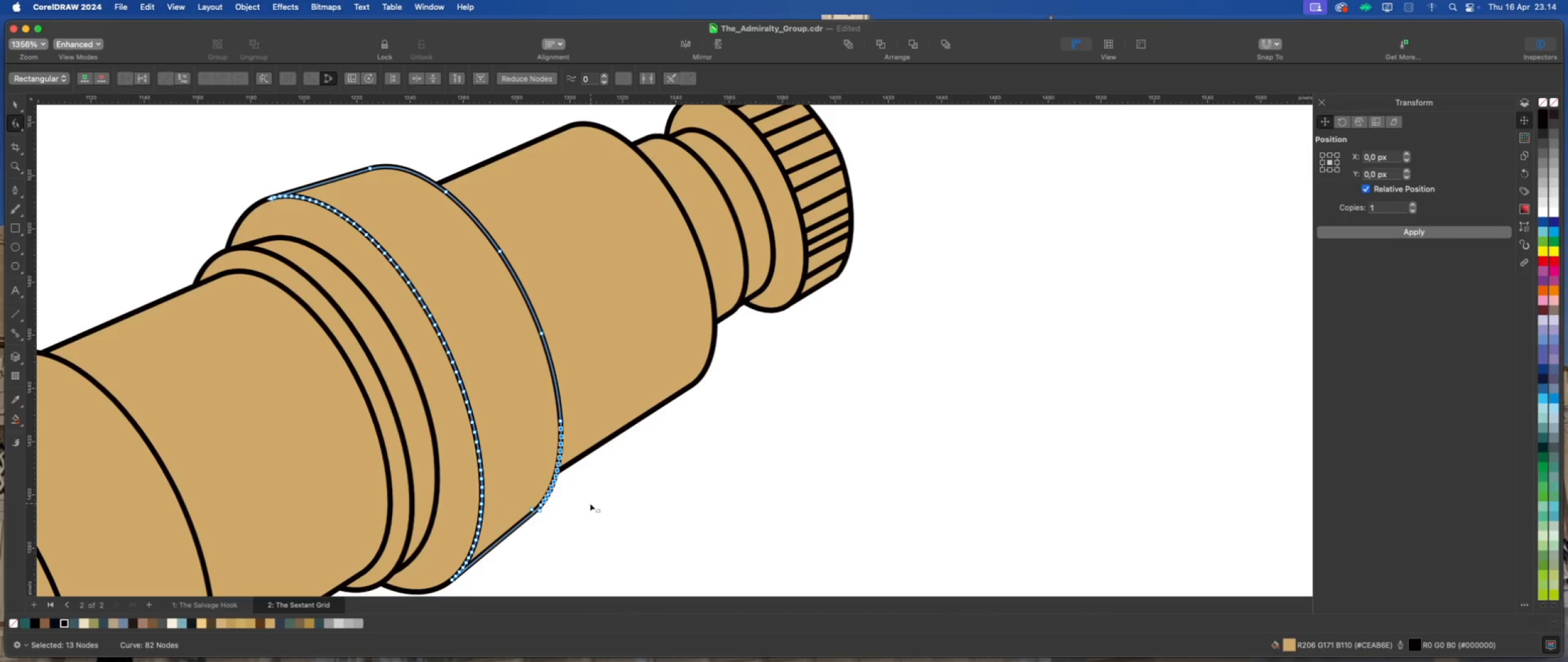 
key(Delete)
 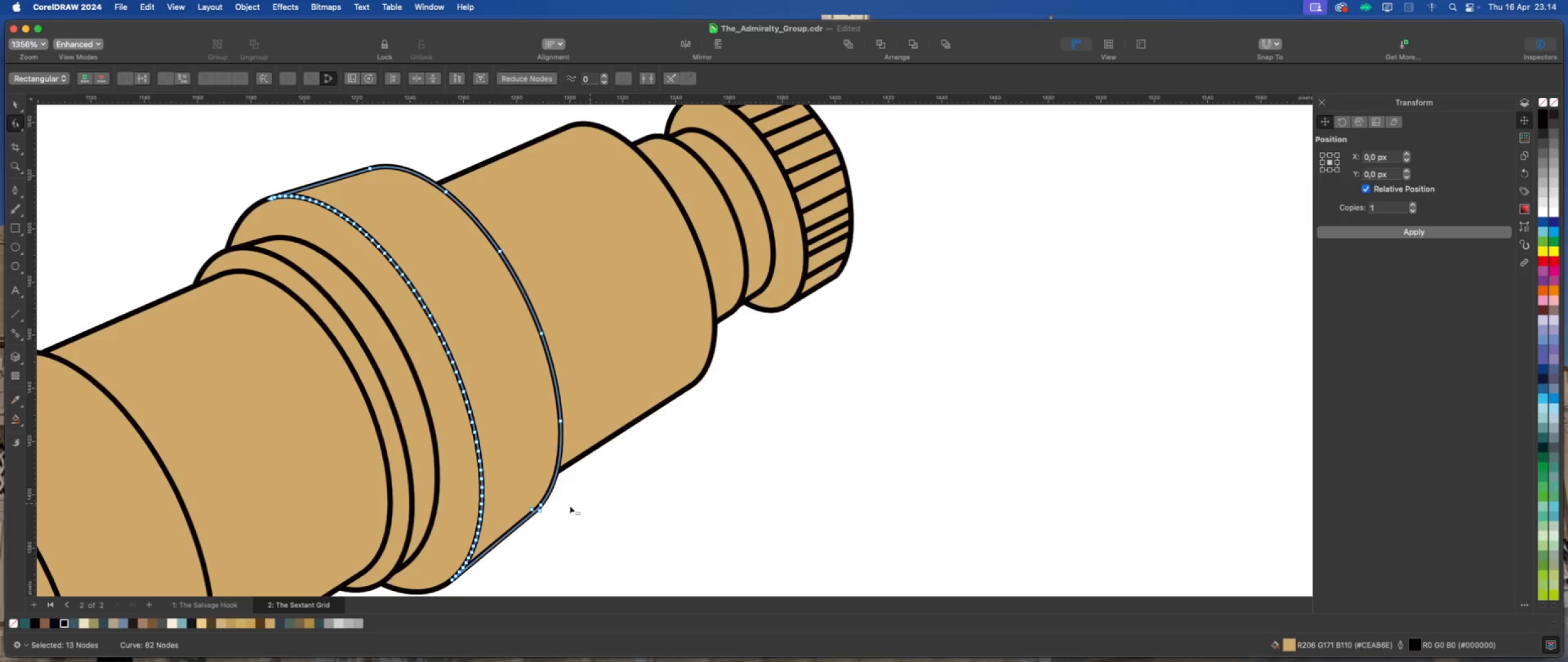 
scroll: coordinate [546, 514], scroll_direction: up, amount: 11.0
 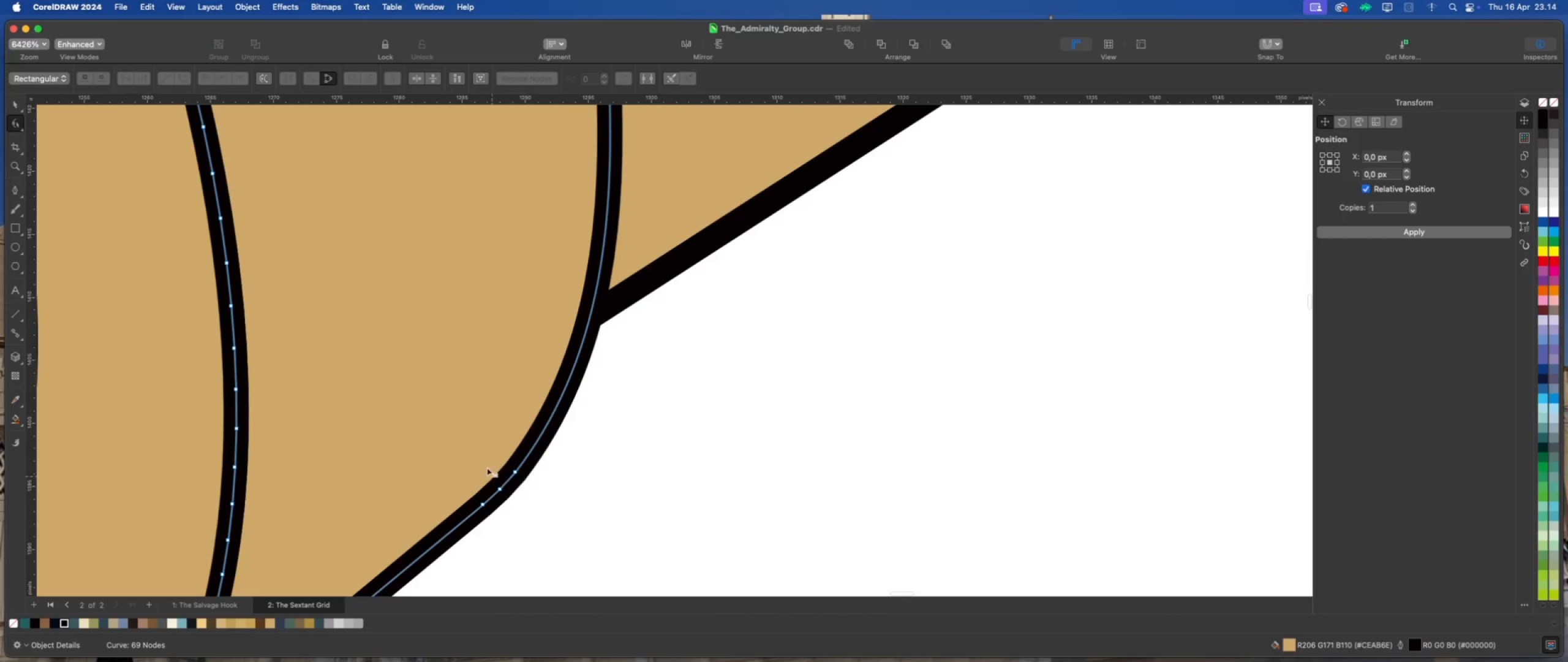 
left_click_drag(start_coordinate=[483, 453], to_coordinate=[526, 496])
 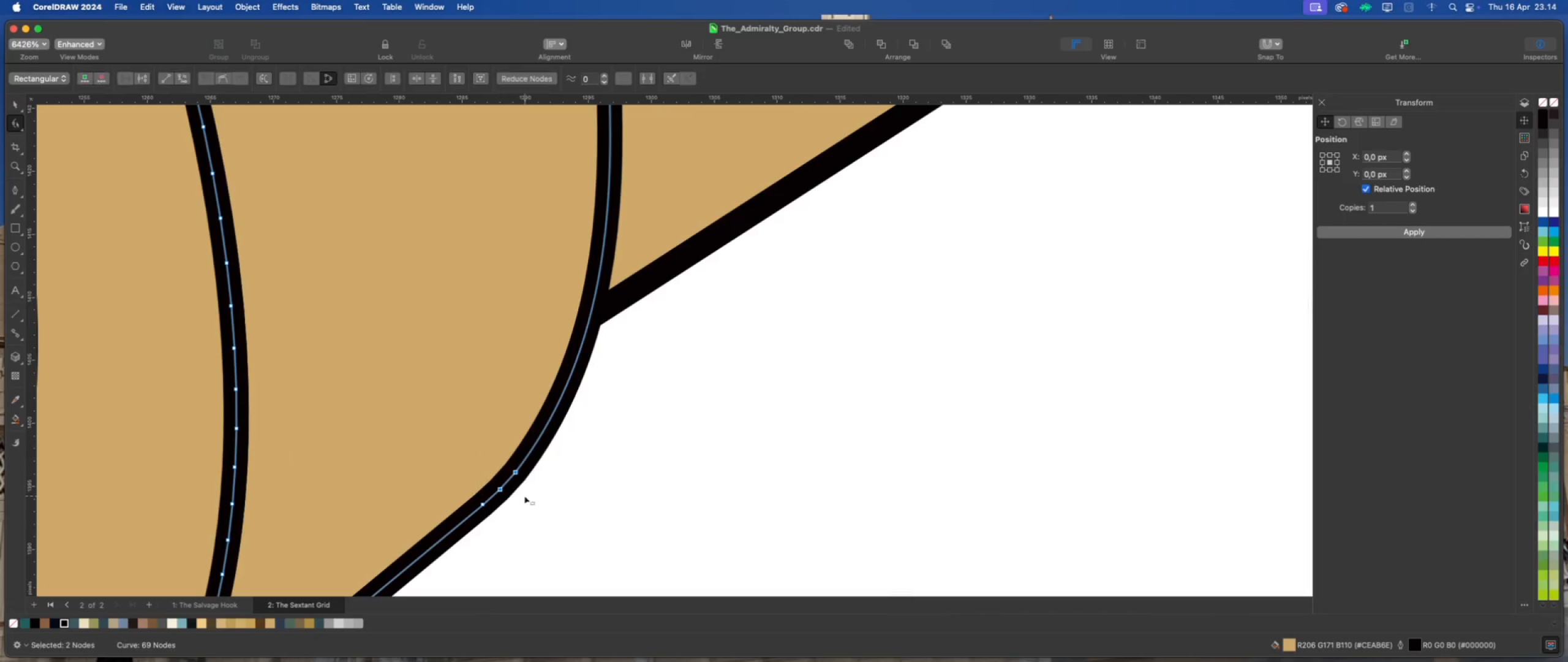 
key(Delete)
 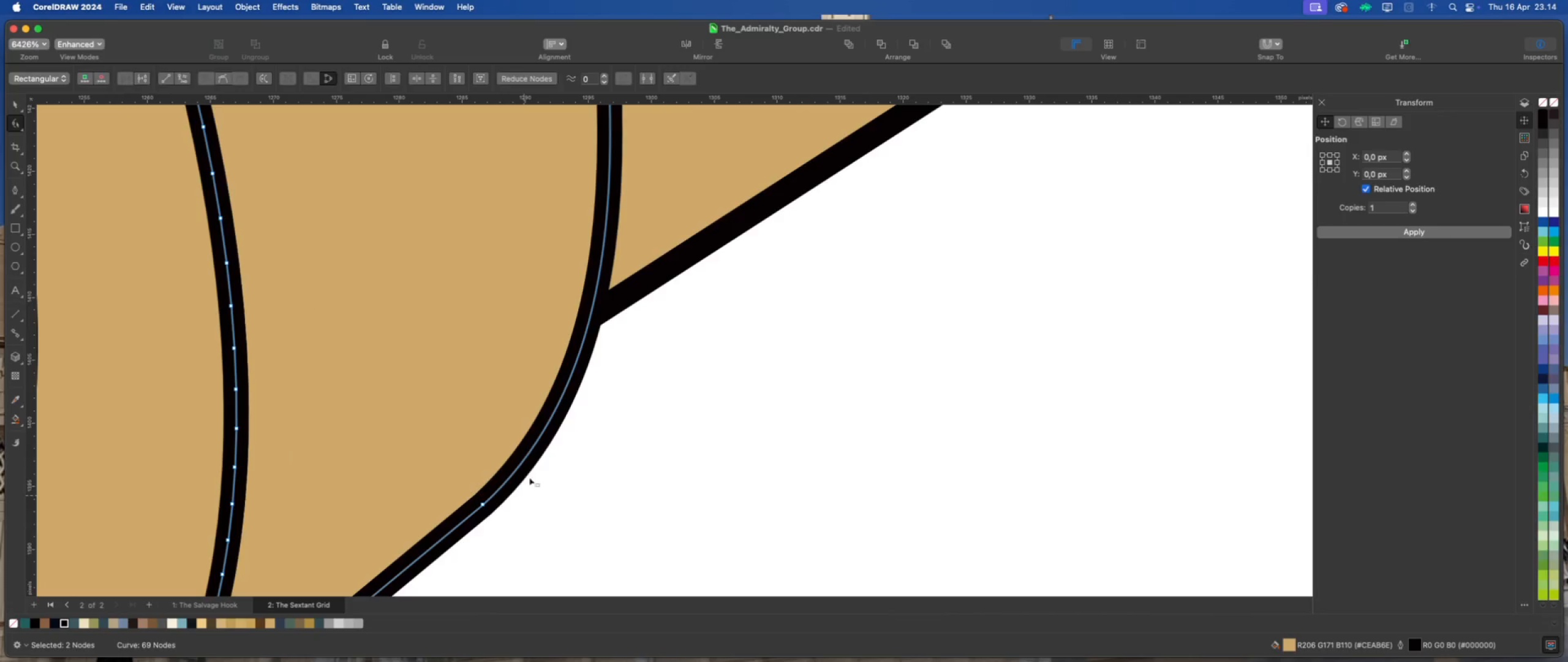 
scroll: coordinate [584, 486], scroll_direction: down, amount: 9.0
 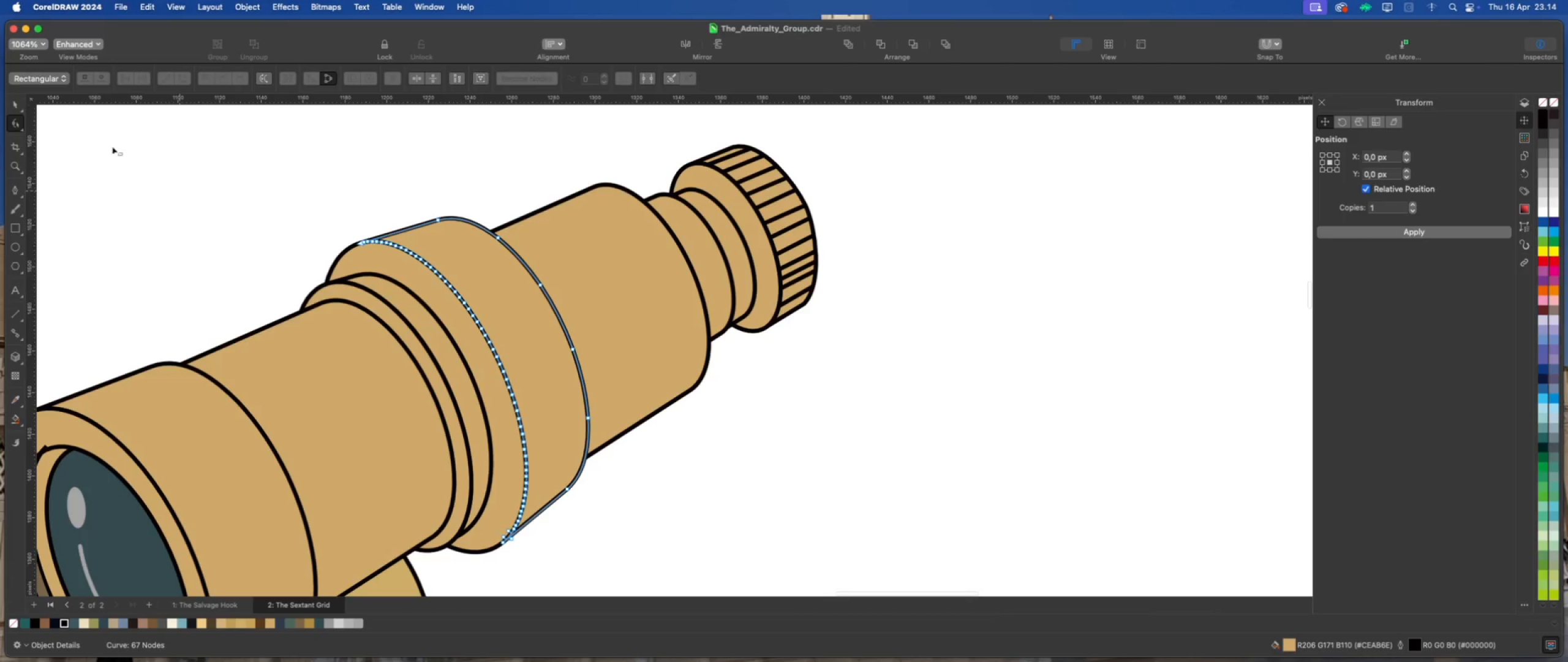 
left_click([13, 107])
 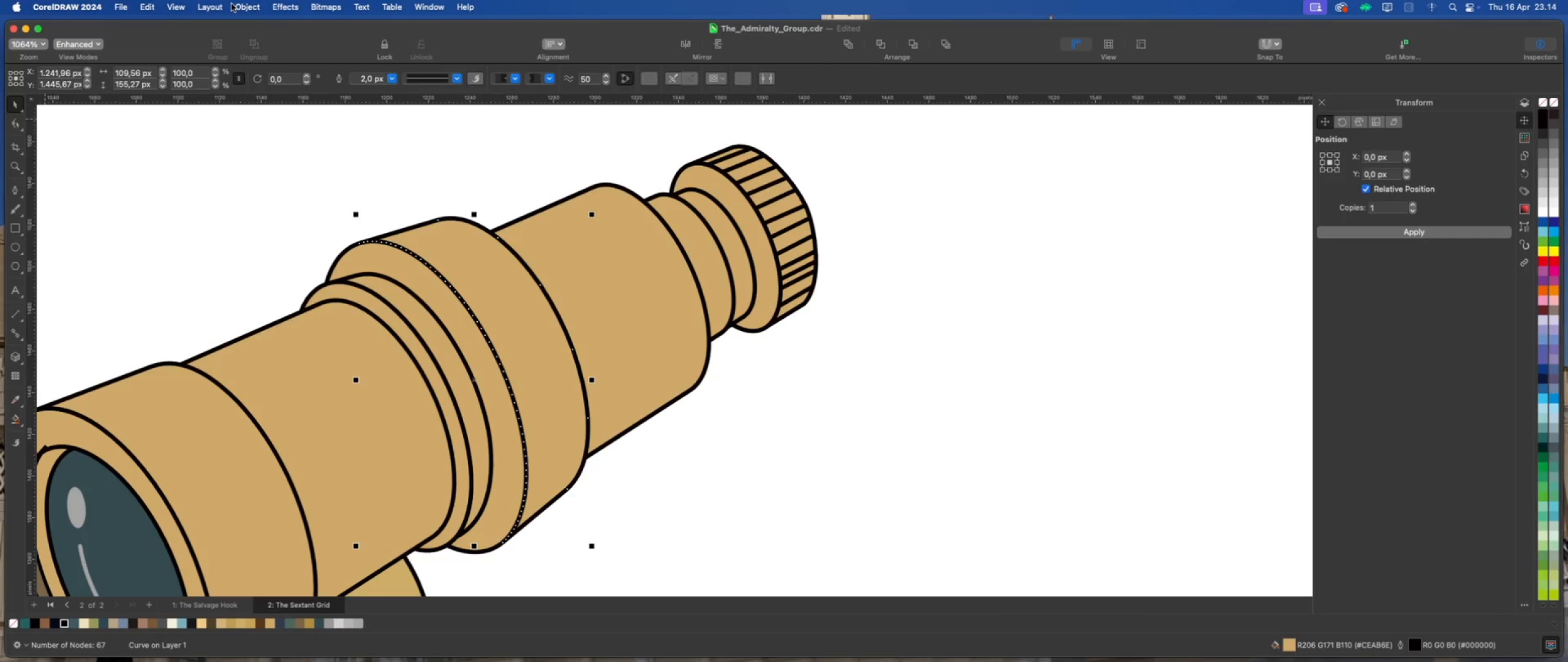 
left_click([249, 6])
 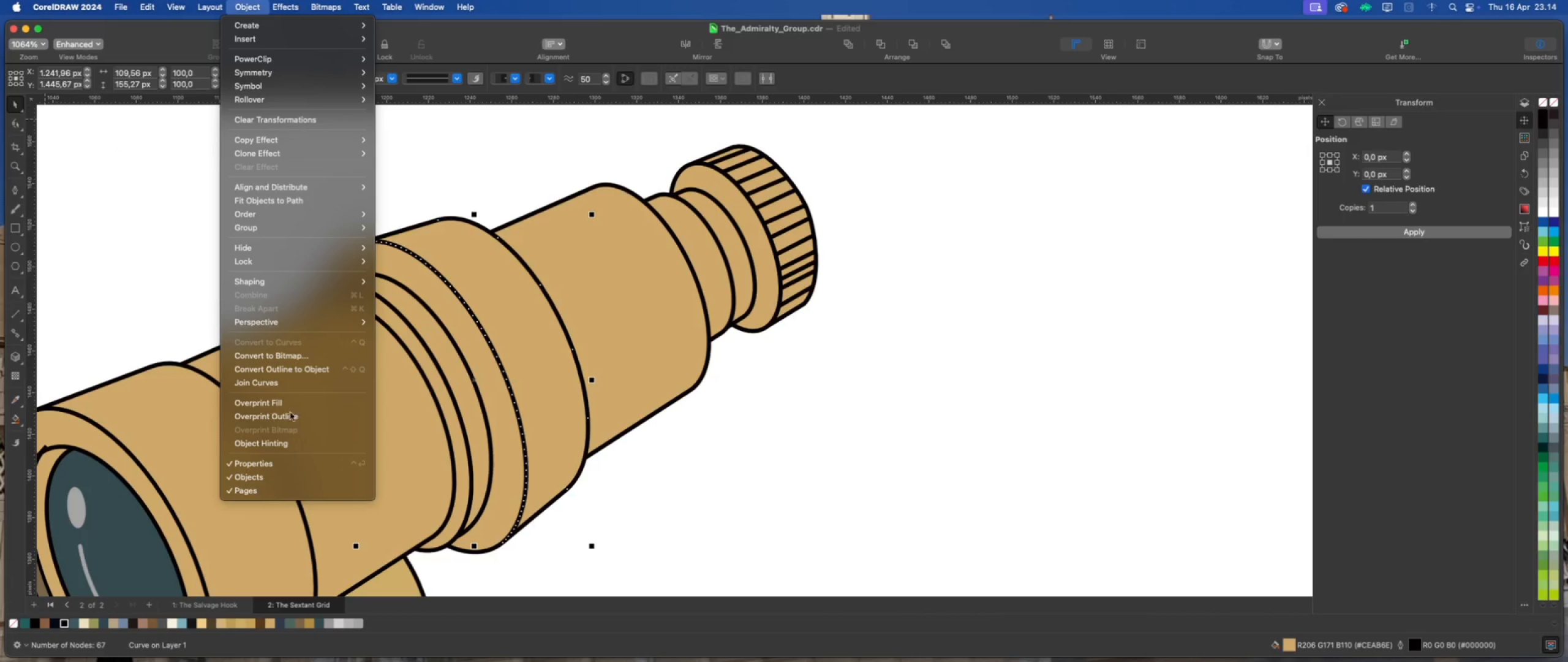 
left_click([298, 371])
 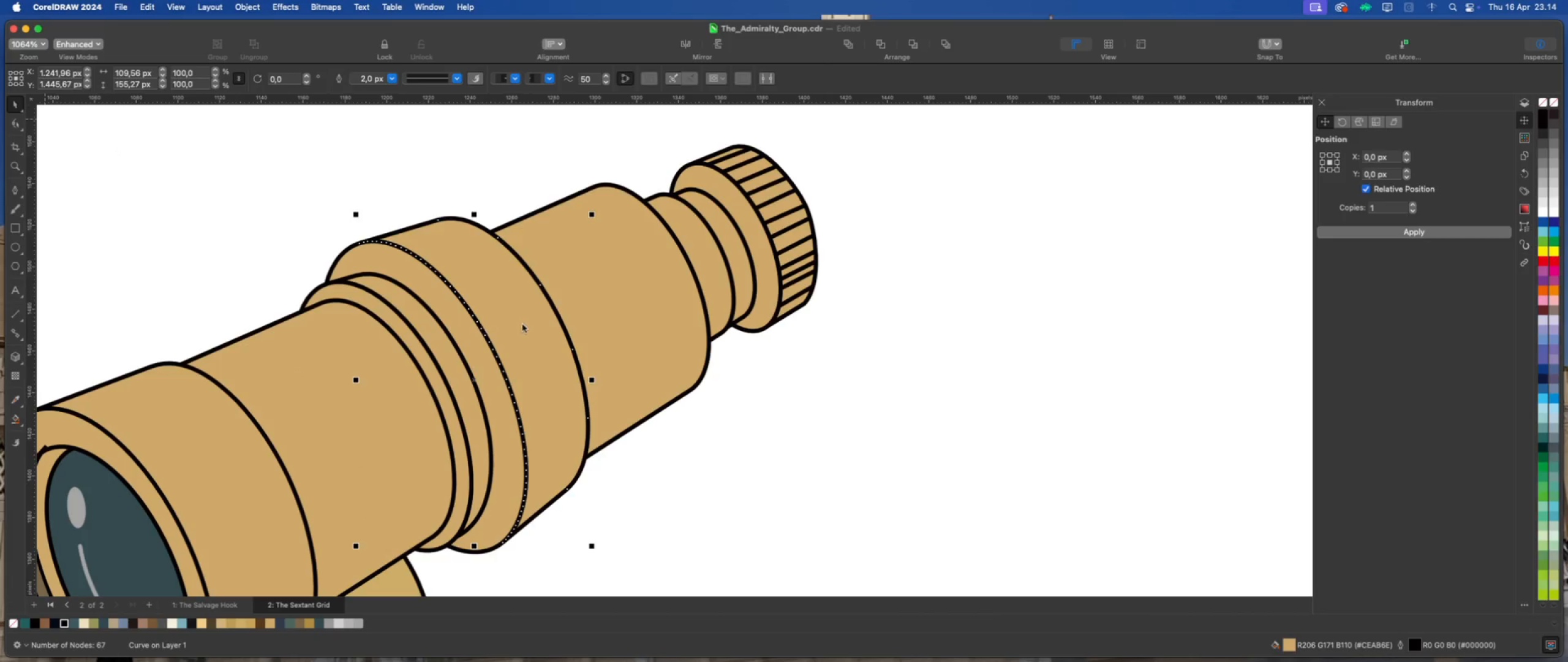 
left_click([601, 291])
 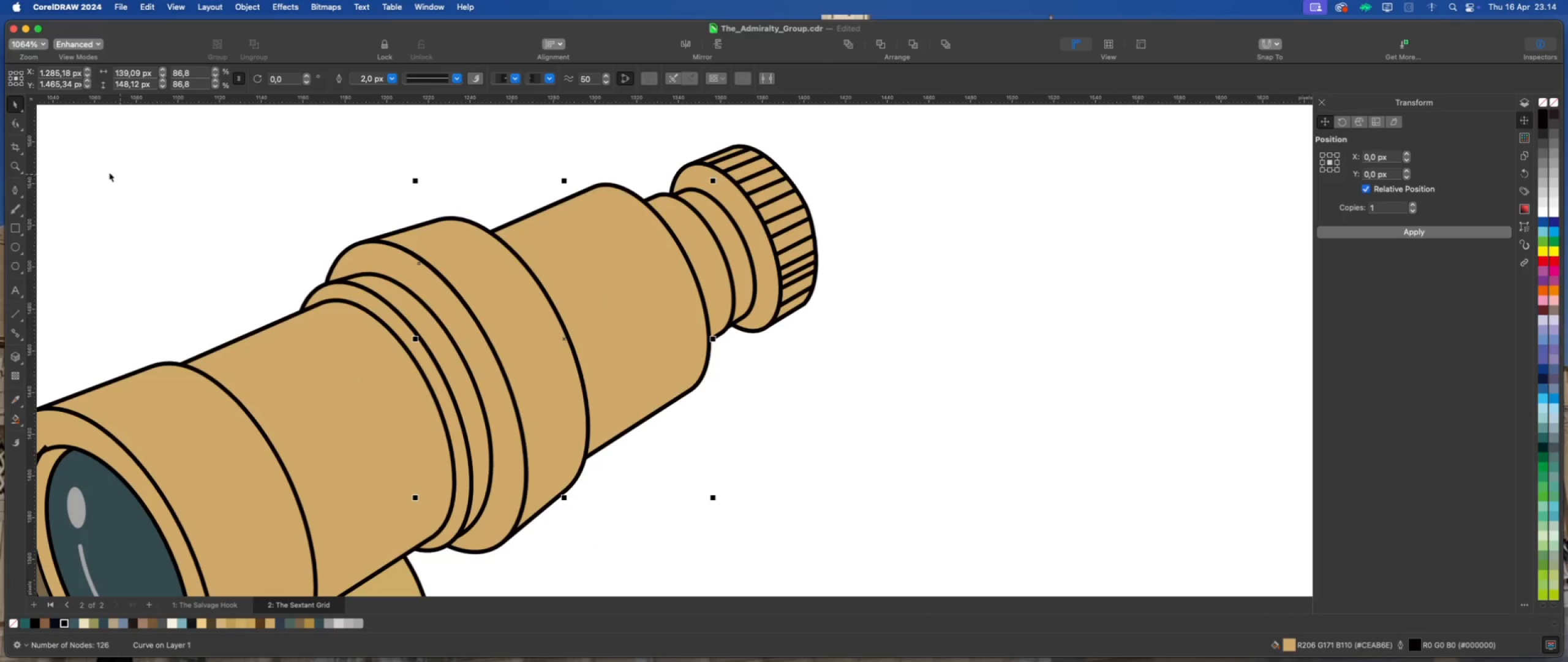 
left_click([13, 124])
 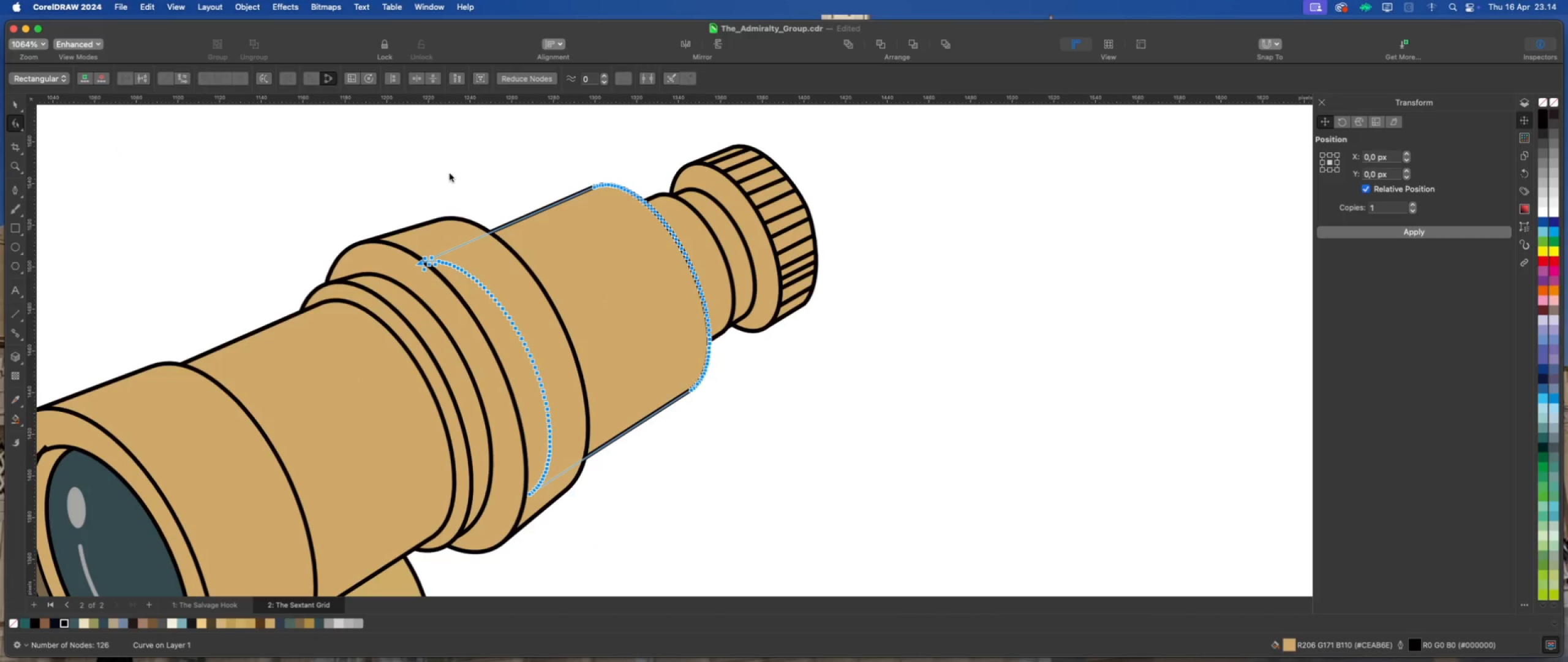 
scroll: coordinate [628, 182], scroll_direction: up, amount: 10.0
 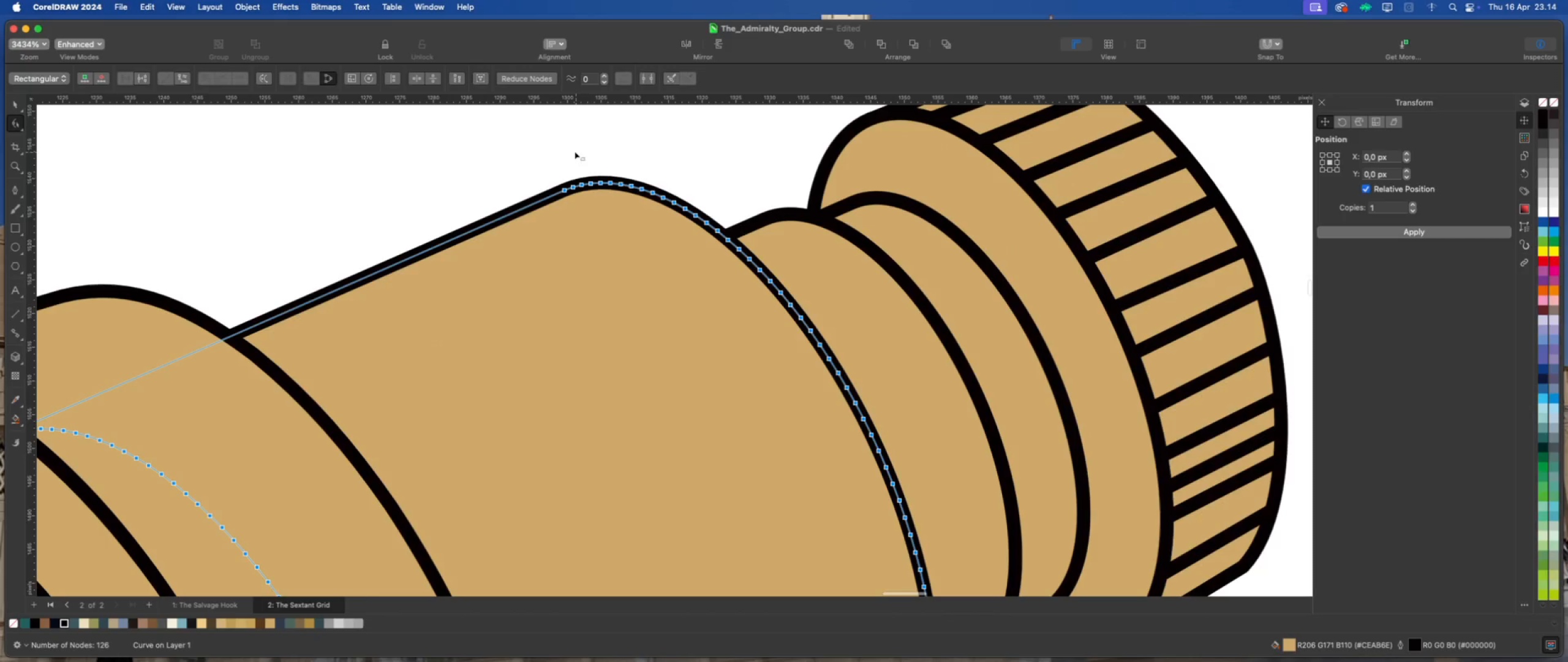 
left_click_drag(start_coordinate=[566, 150], to_coordinate=[692, 253])
 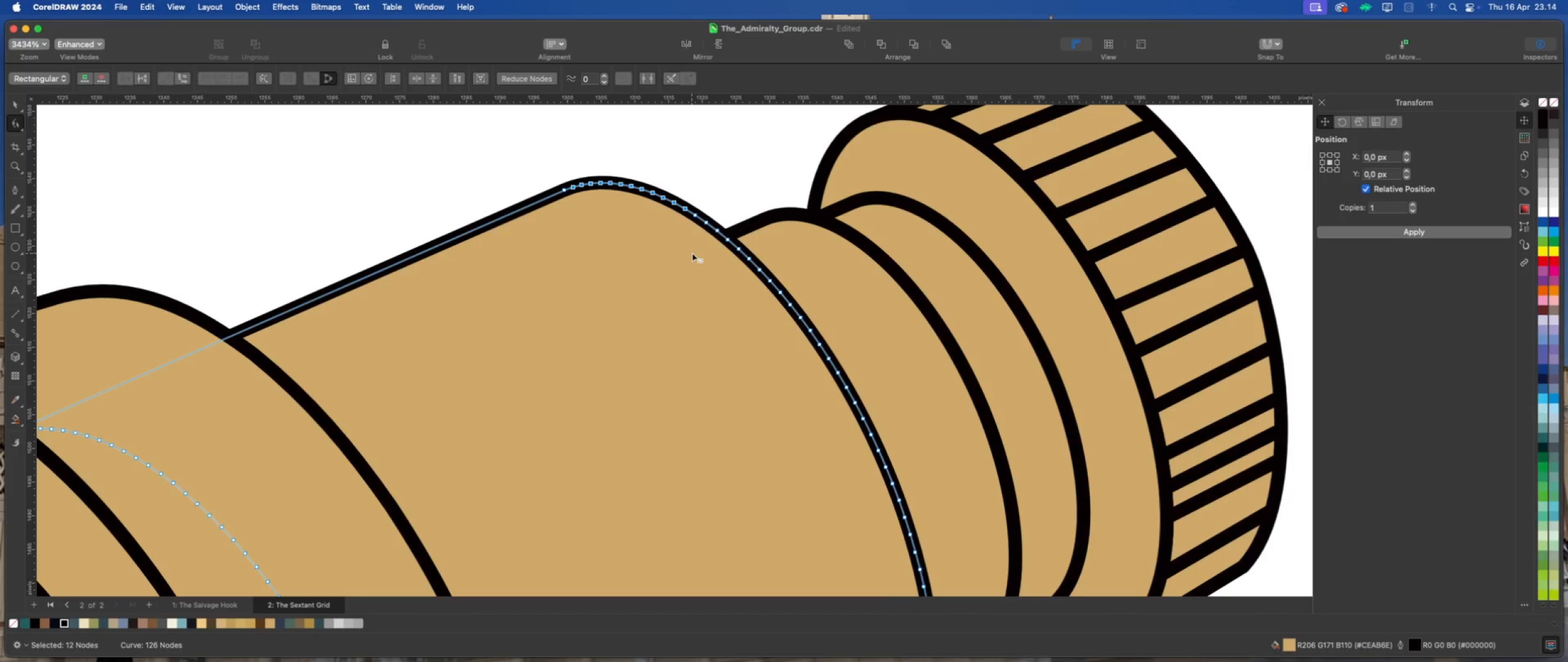 
key(Delete)
 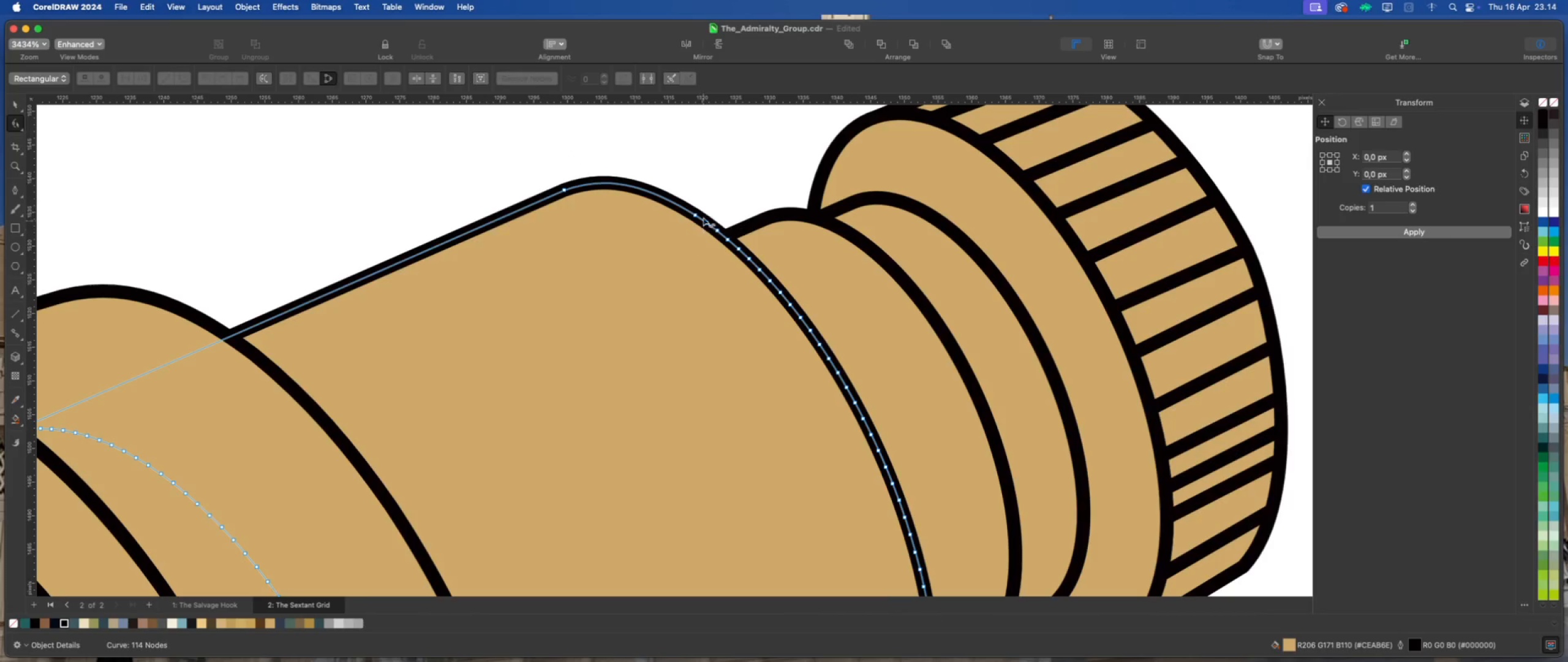 
left_click_drag(start_coordinate=[704, 205], to_coordinate=[816, 336])
 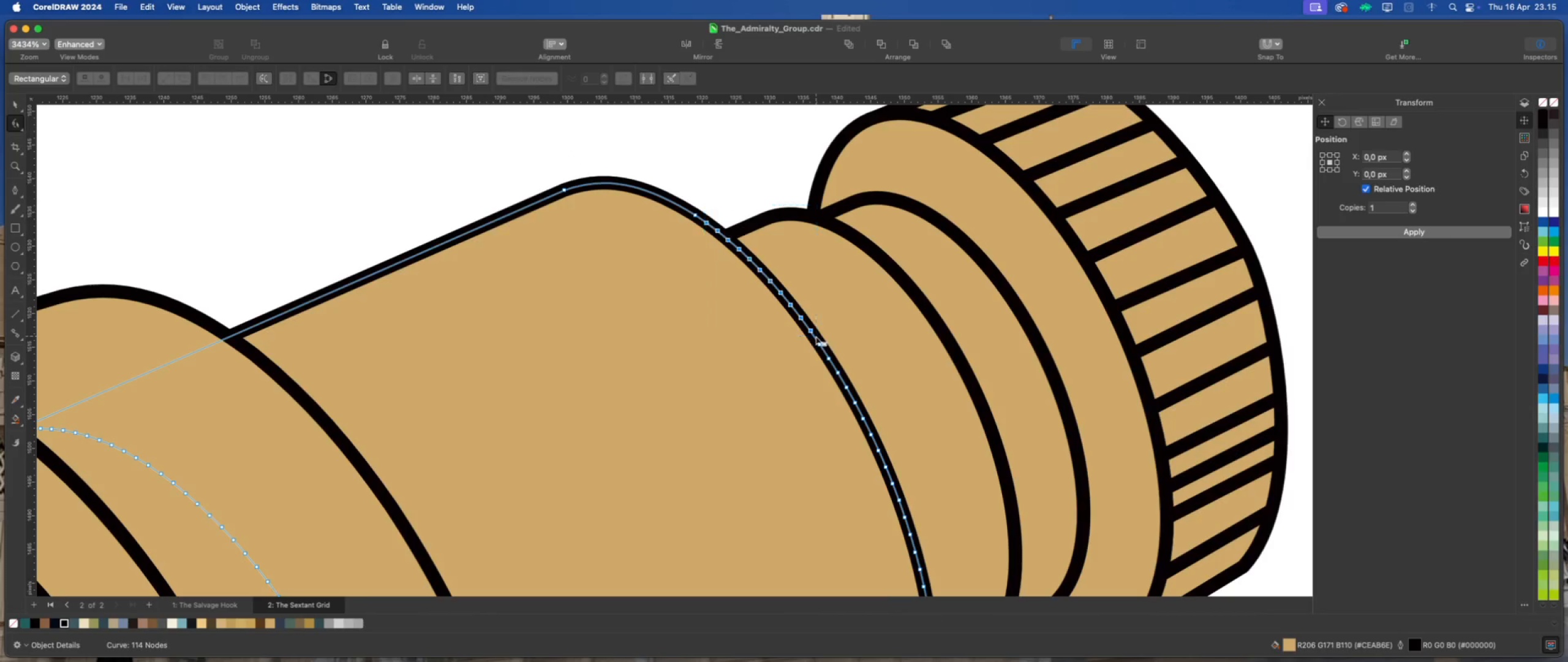 
key(Delete)
 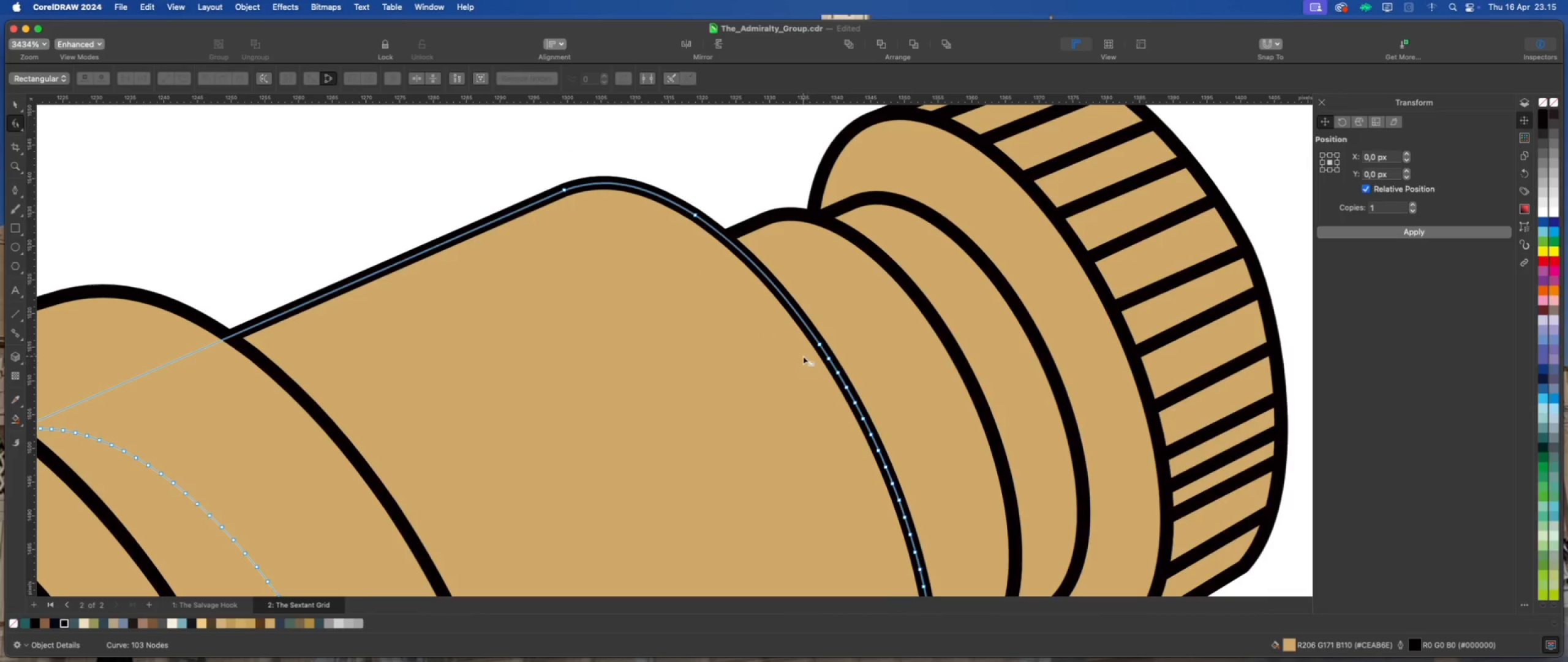 
left_click_drag(start_coordinate=[804, 352], to_coordinate=[918, 471])
 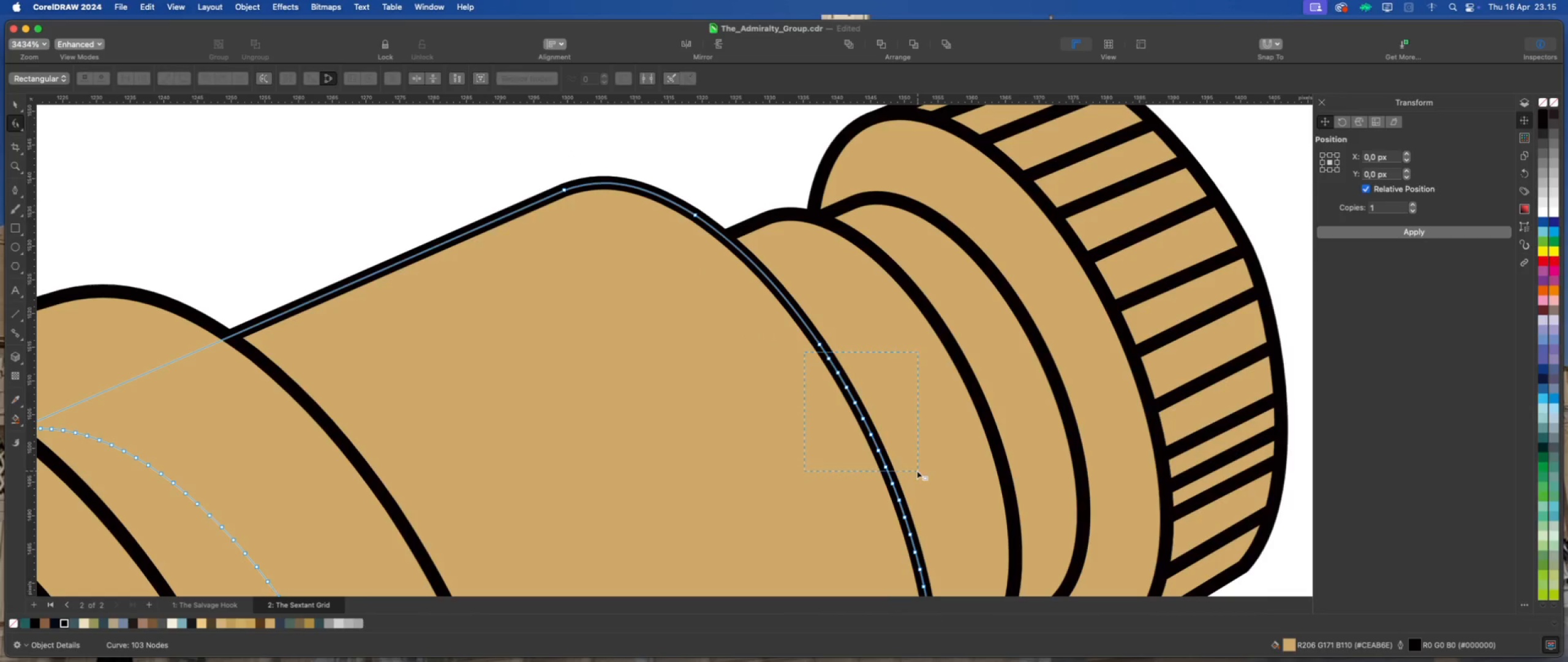 
key(Delete)
 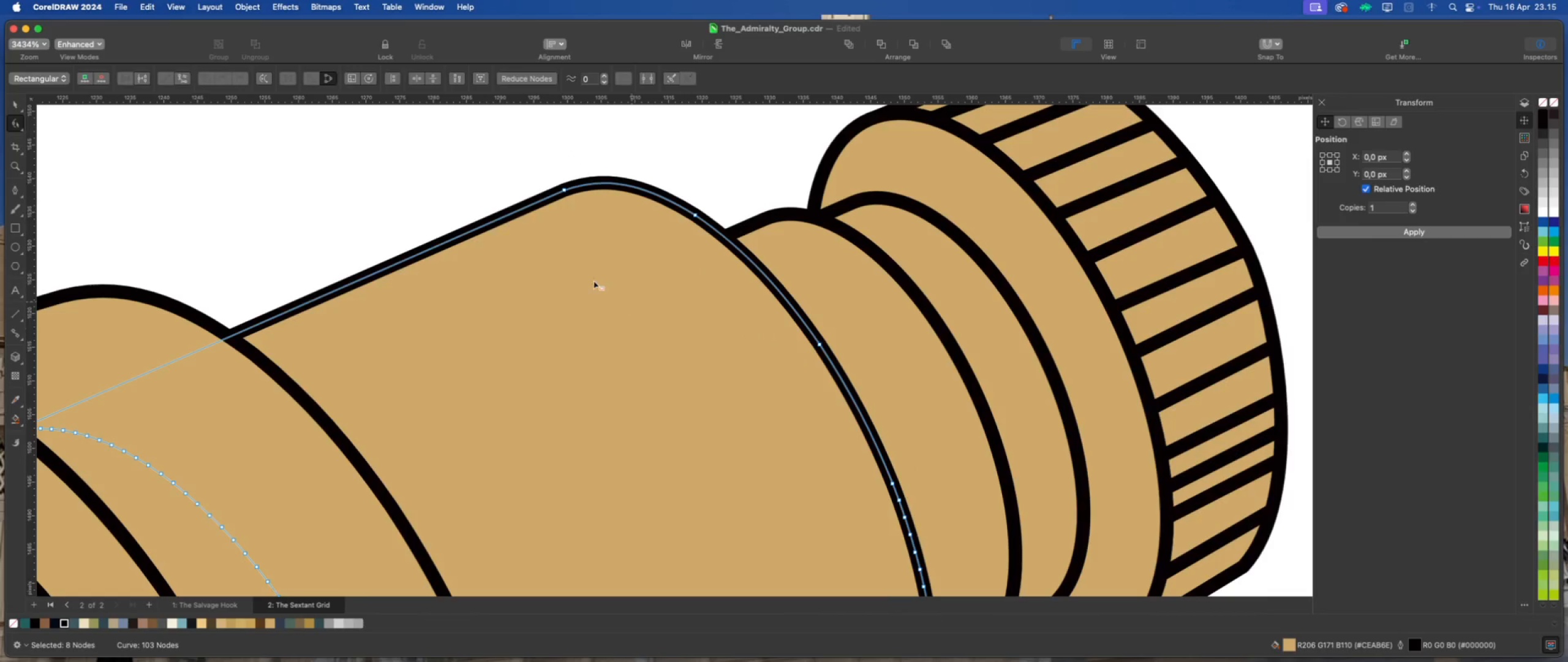 
scroll: coordinate [467, 203], scroll_direction: down, amount: 9.0
 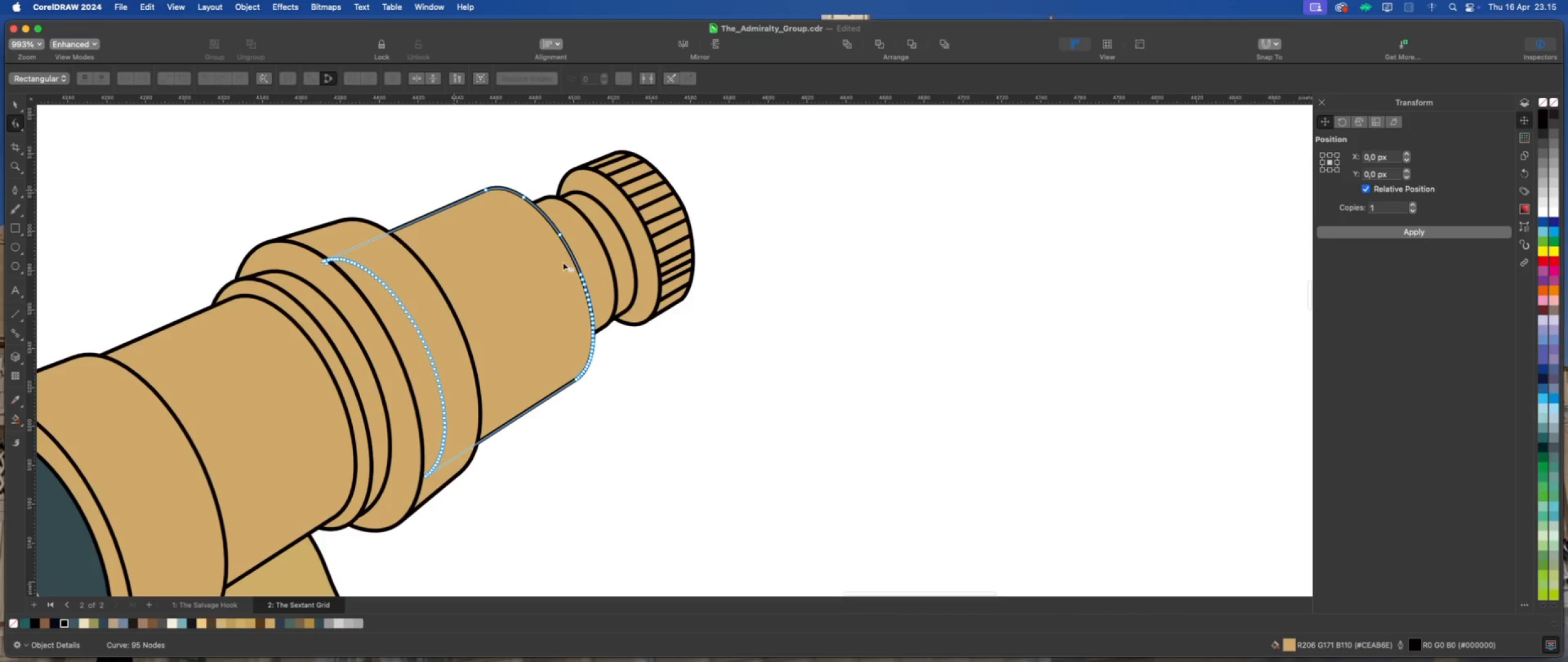 
scroll: coordinate [595, 292], scroll_direction: up, amount: 6.0
 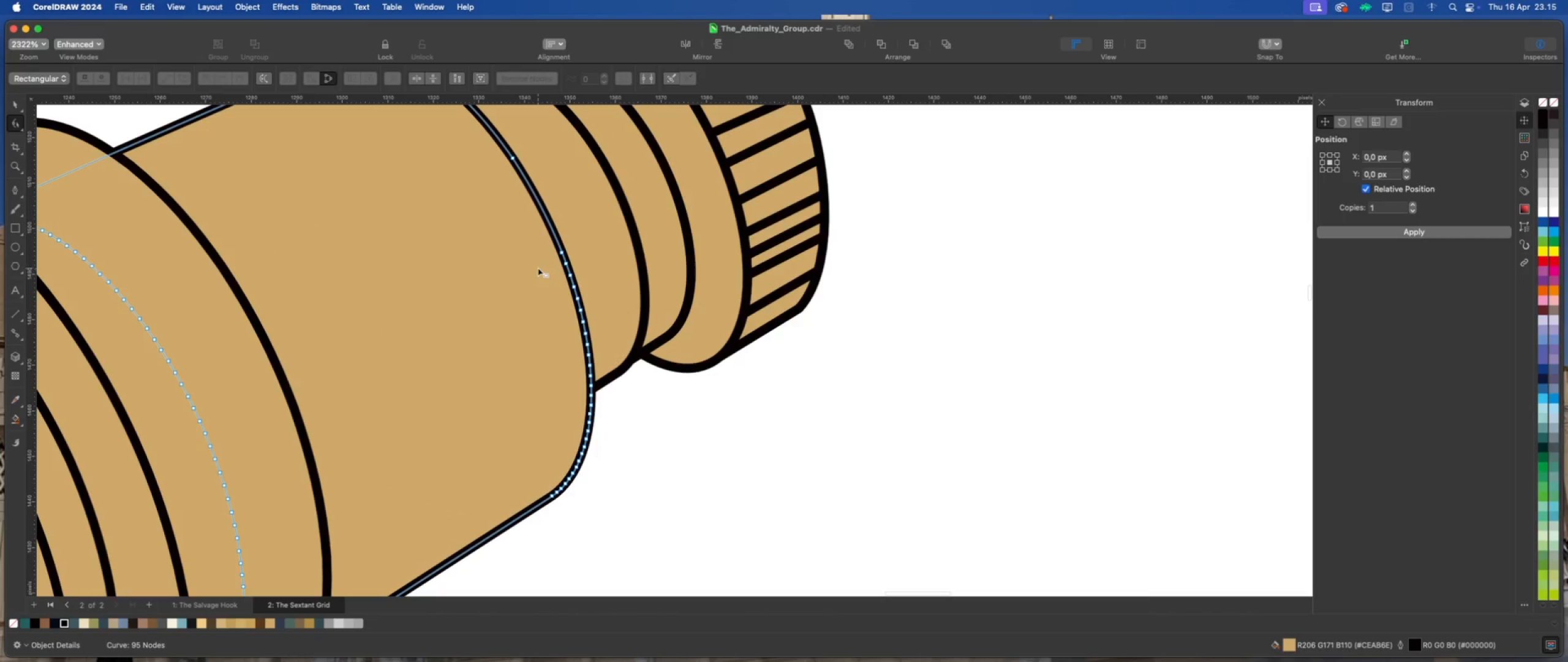 
left_click_drag(start_coordinate=[541, 262], to_coordinate=[620, 351])
 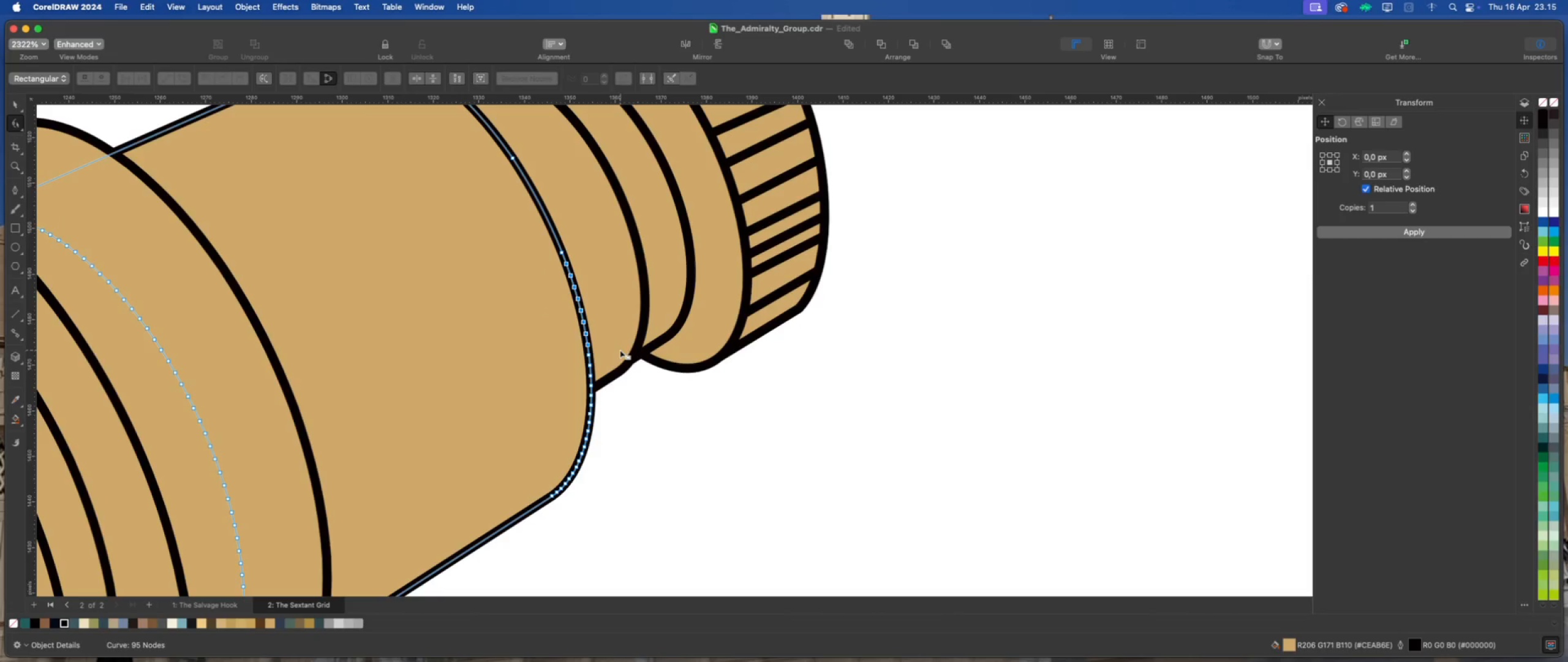 
key(Delete)
 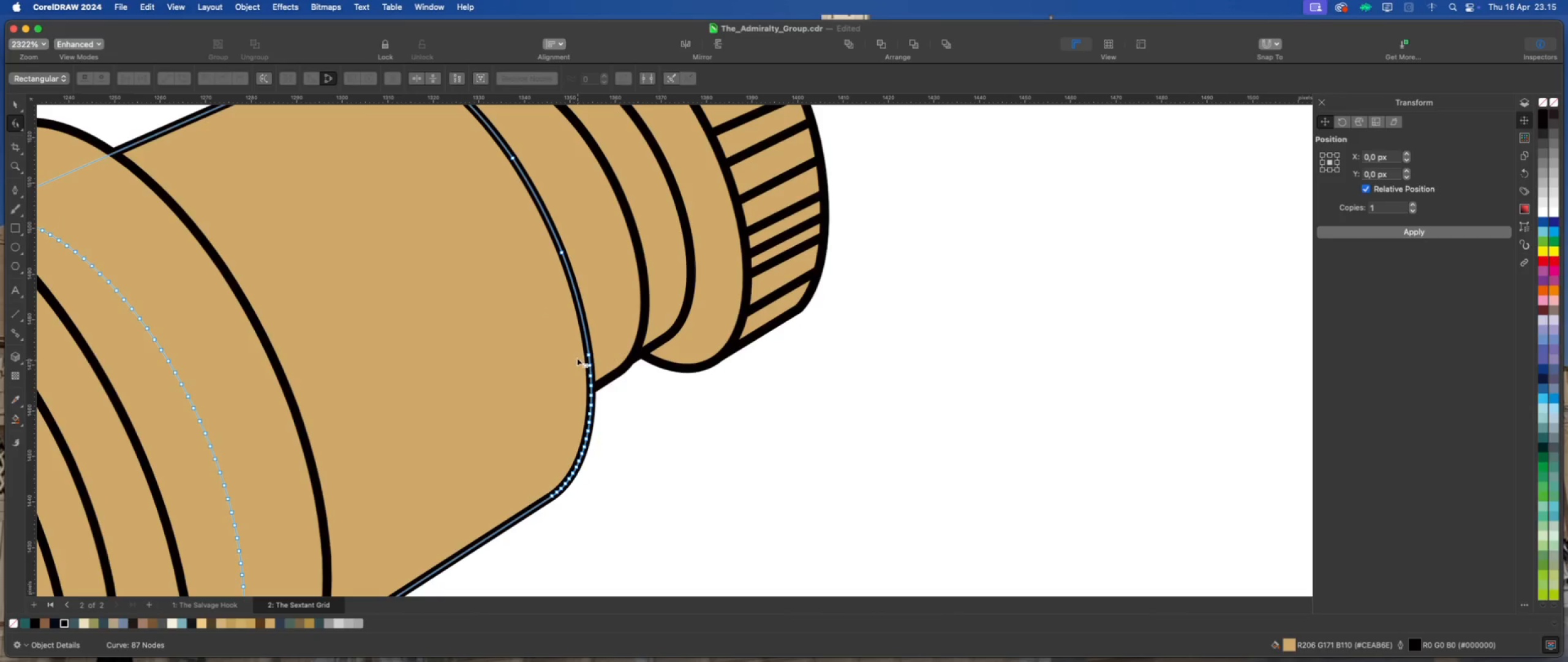 
left_click_drag(start_coordinate=[577, 358], to_coordinate=[634, 449])
 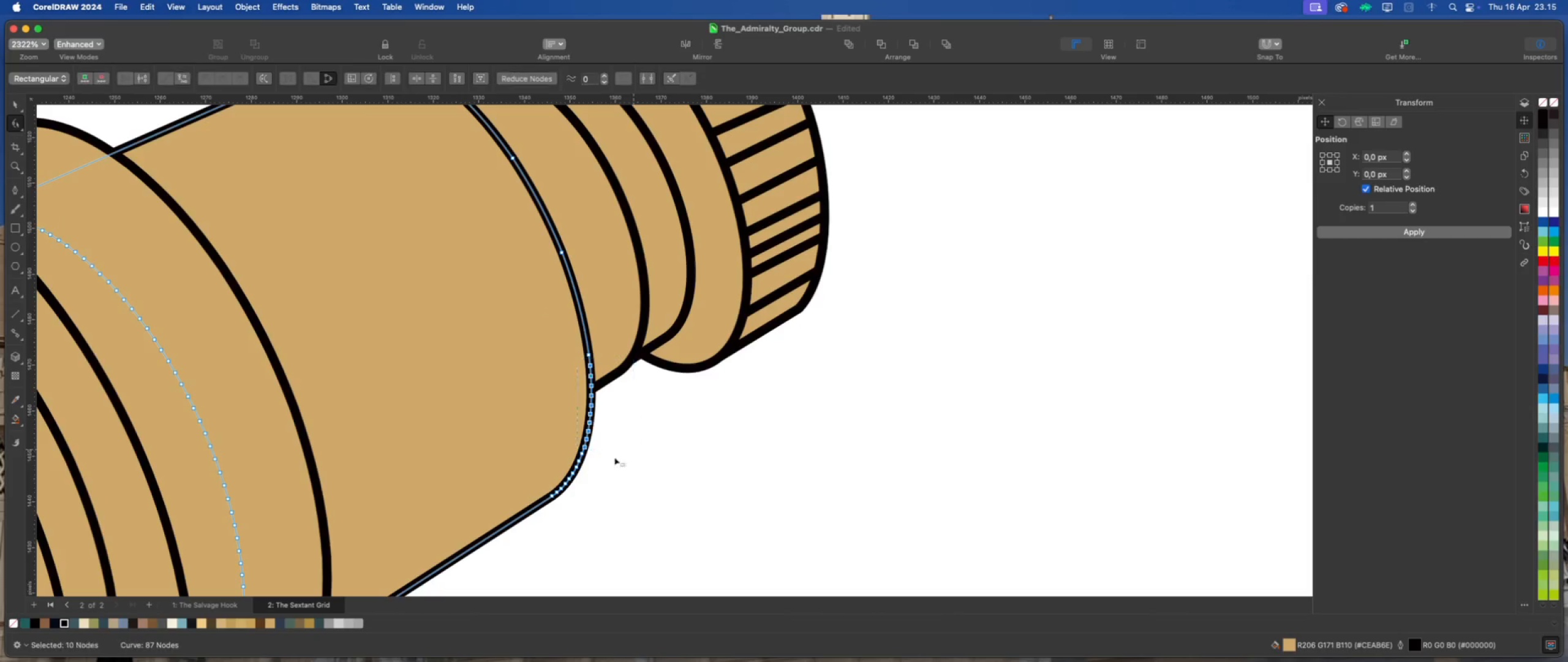 
key(Delete)
 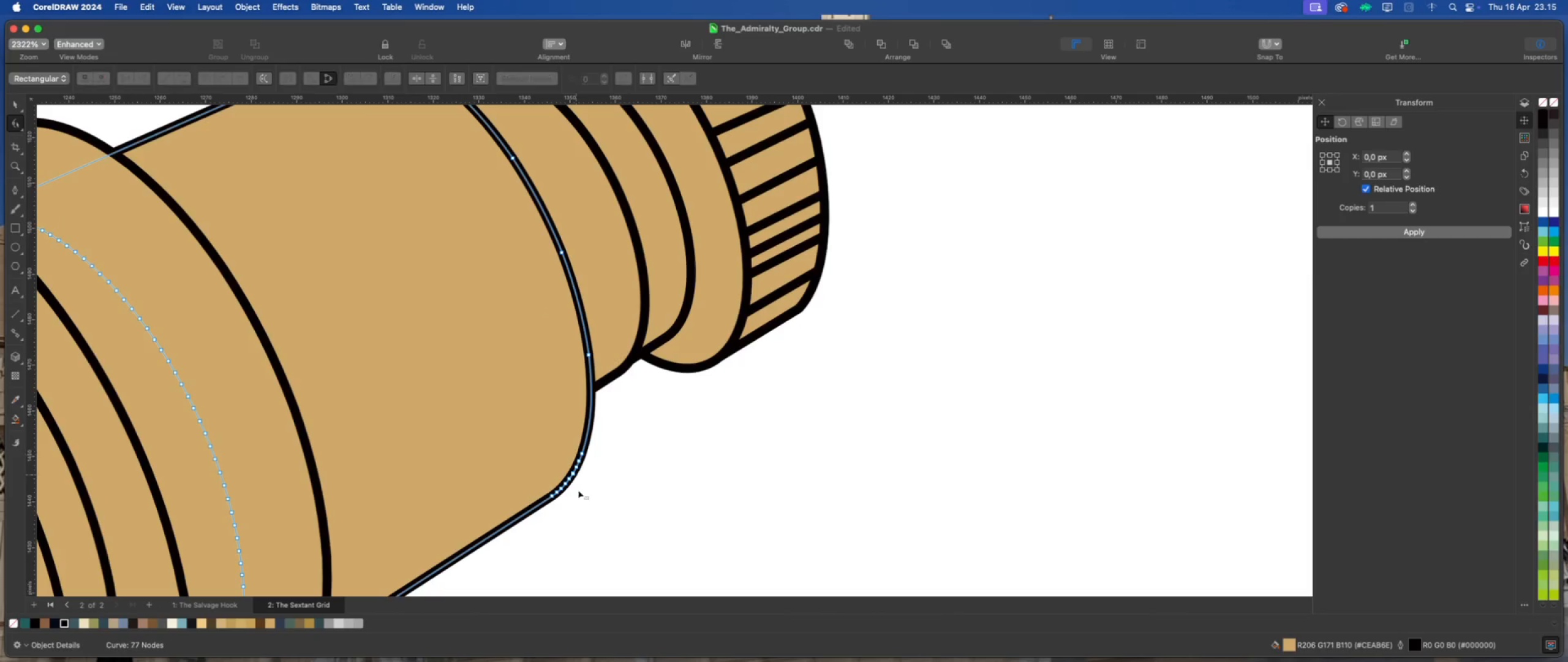 
scroll: coordinate [580, 496], scroll_direction: up, amount: 8.0
 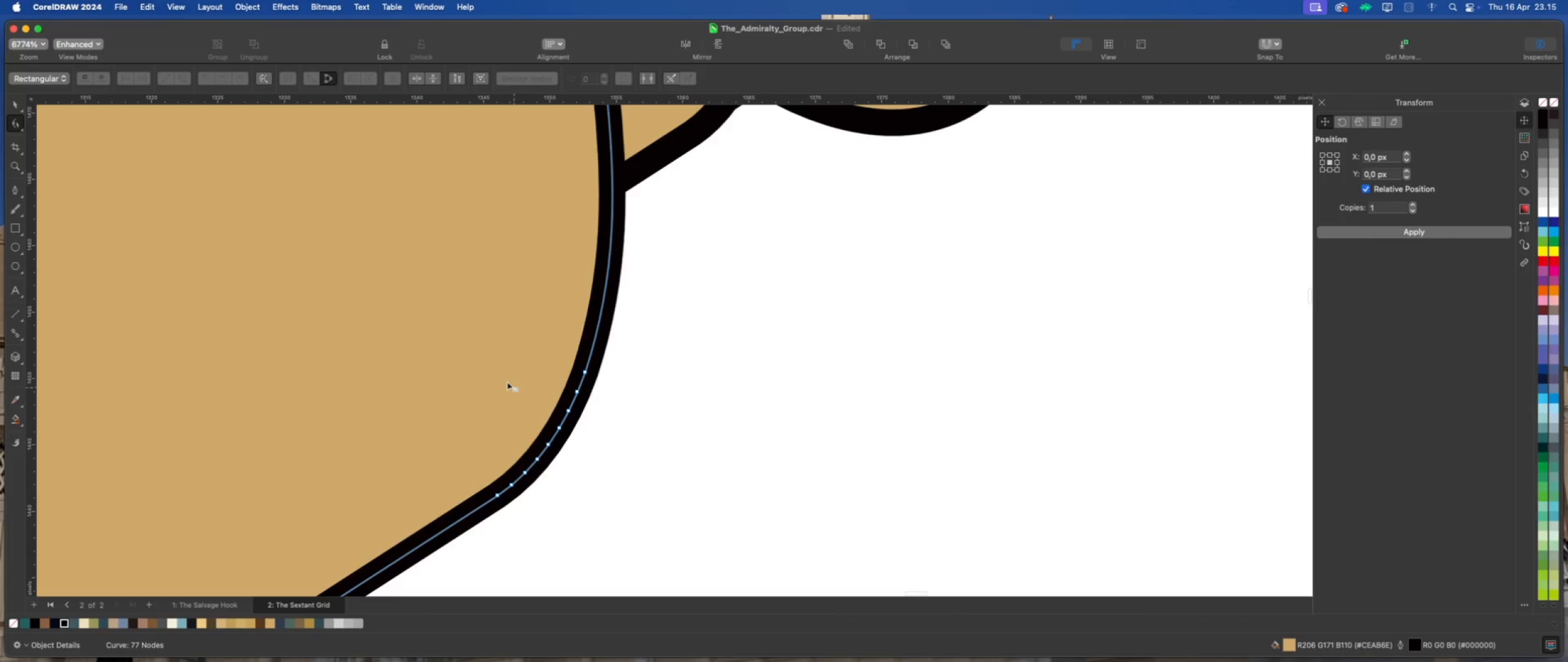 
left_click_drag(start_coordinate=[488, 376], to_coordinate=[613, 491])
 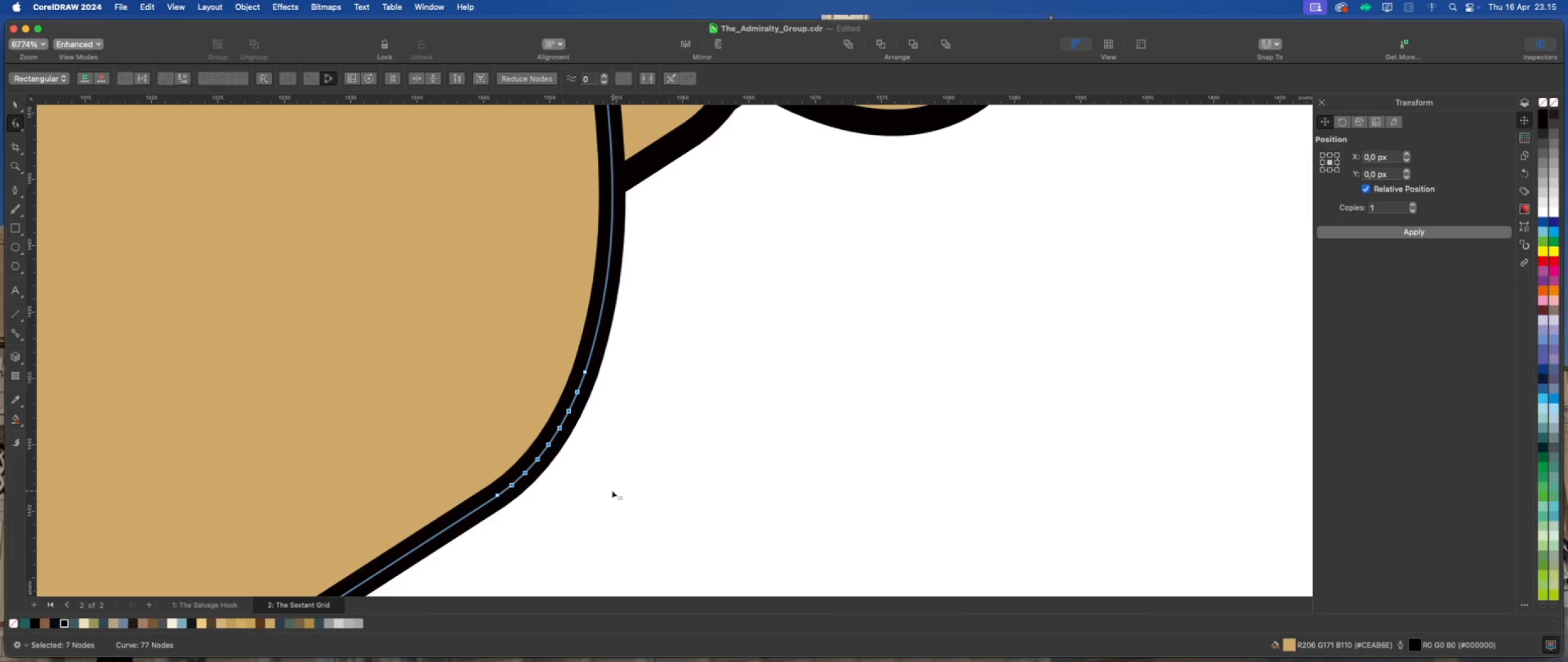 
key(Delete)
 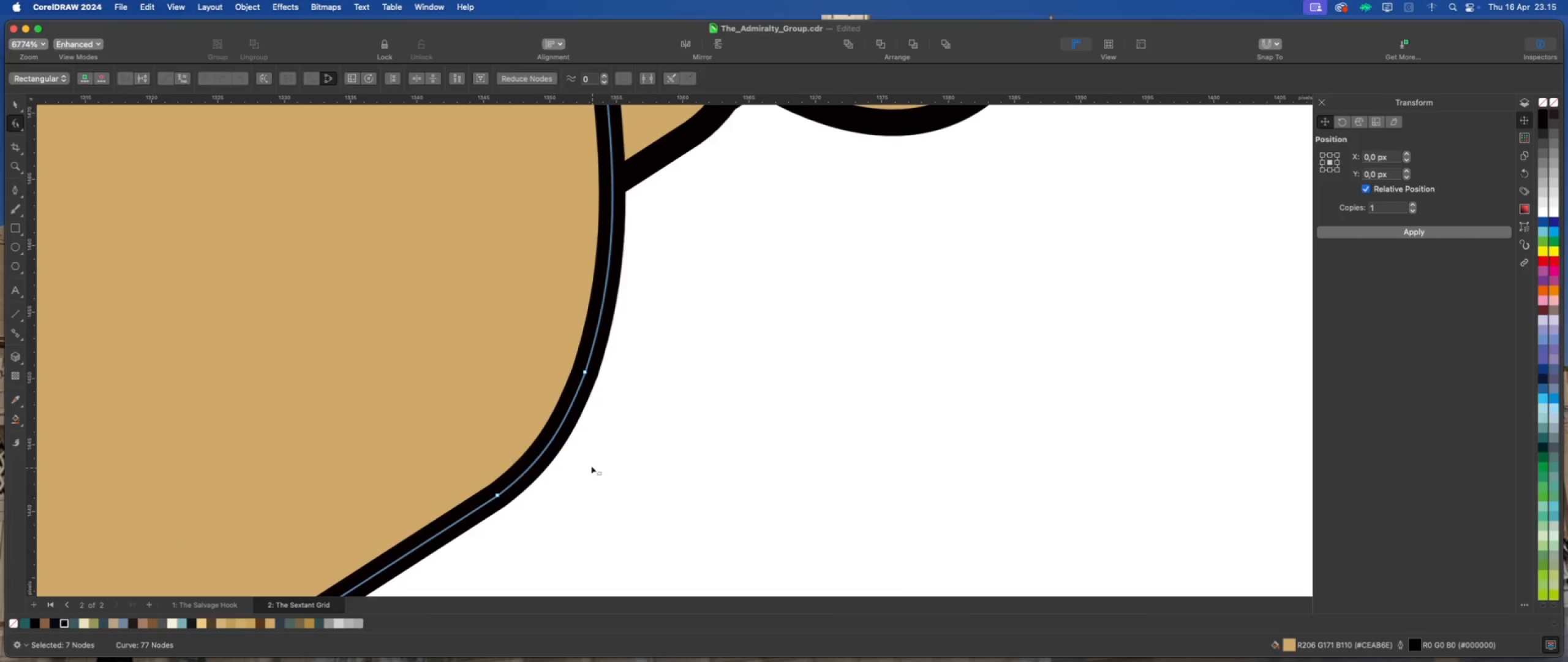 
scroll: coordinate [591, 465], scroll_direction: down, amount: 15.0
 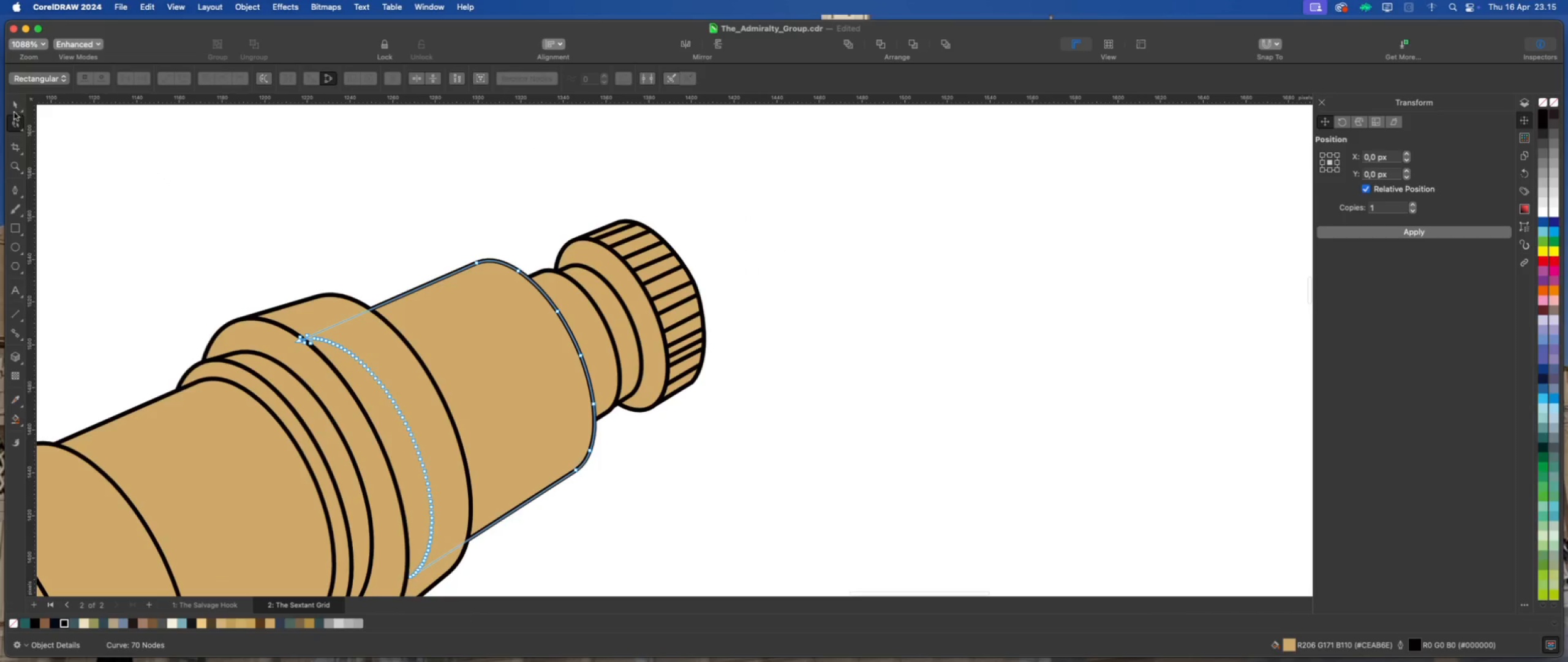 
left_click([13, 106])
 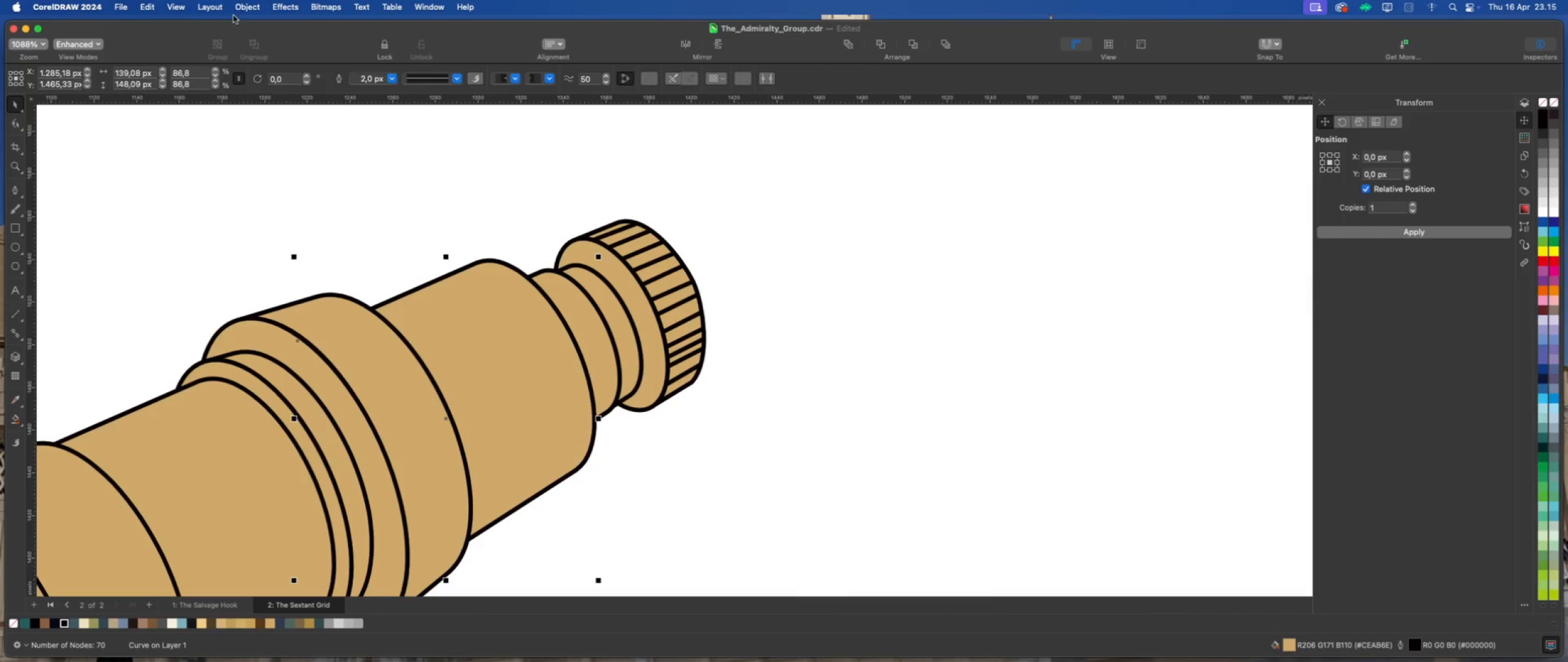 
left_click([247, 7])
 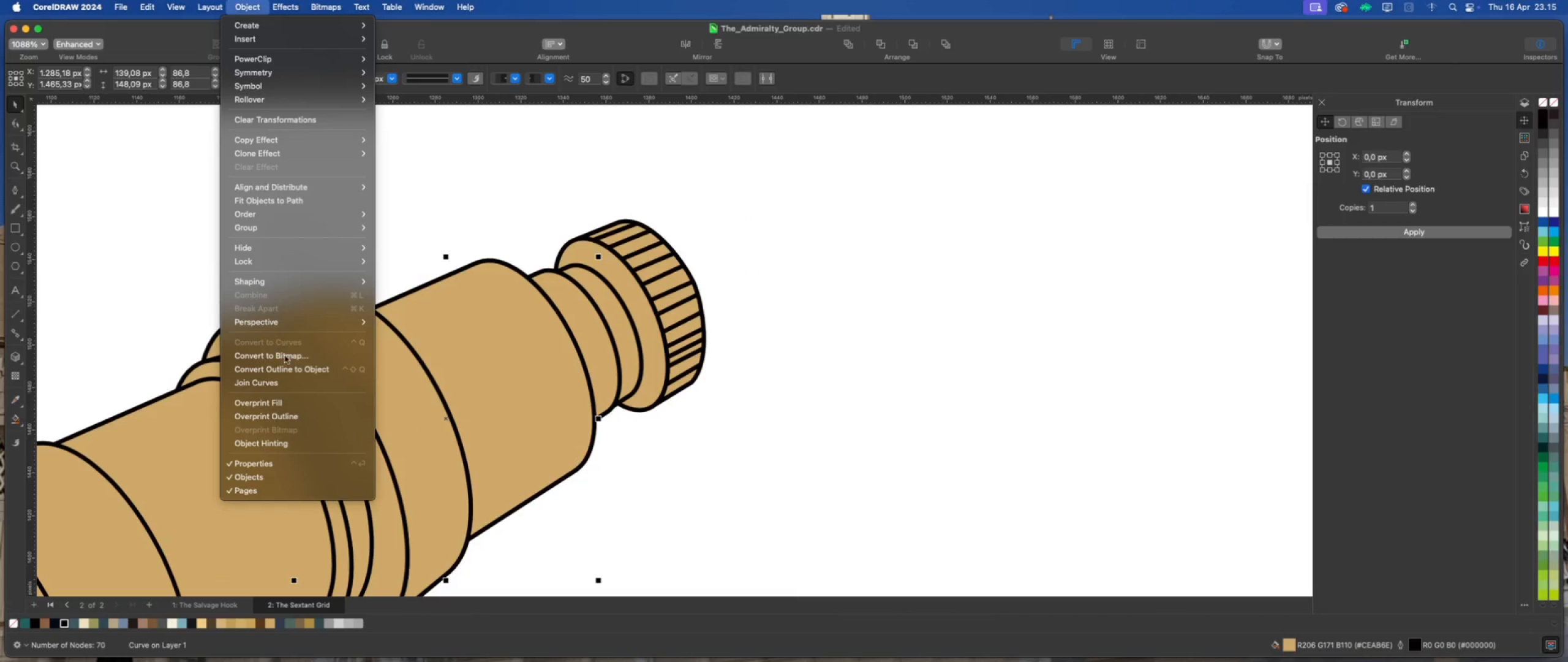 
left_click([288, 368])
 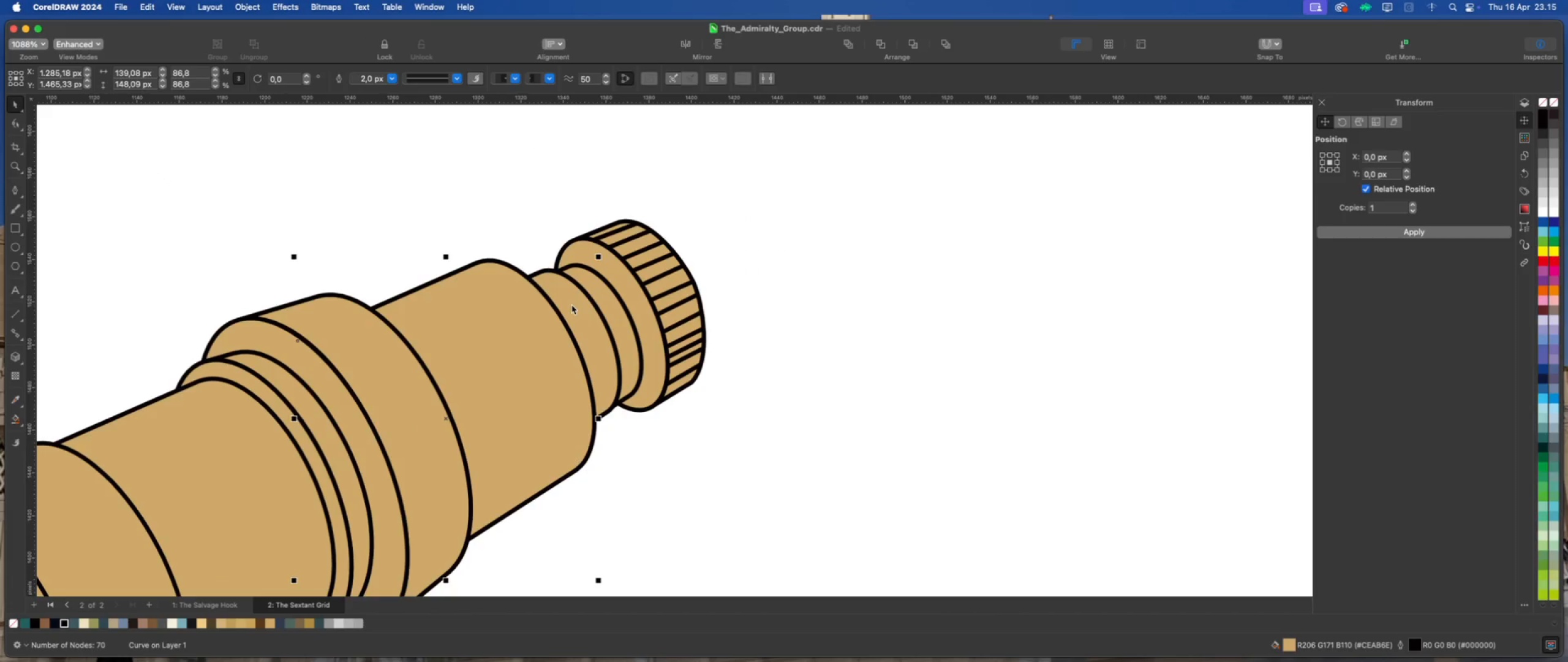 
left_click([571, 305])
 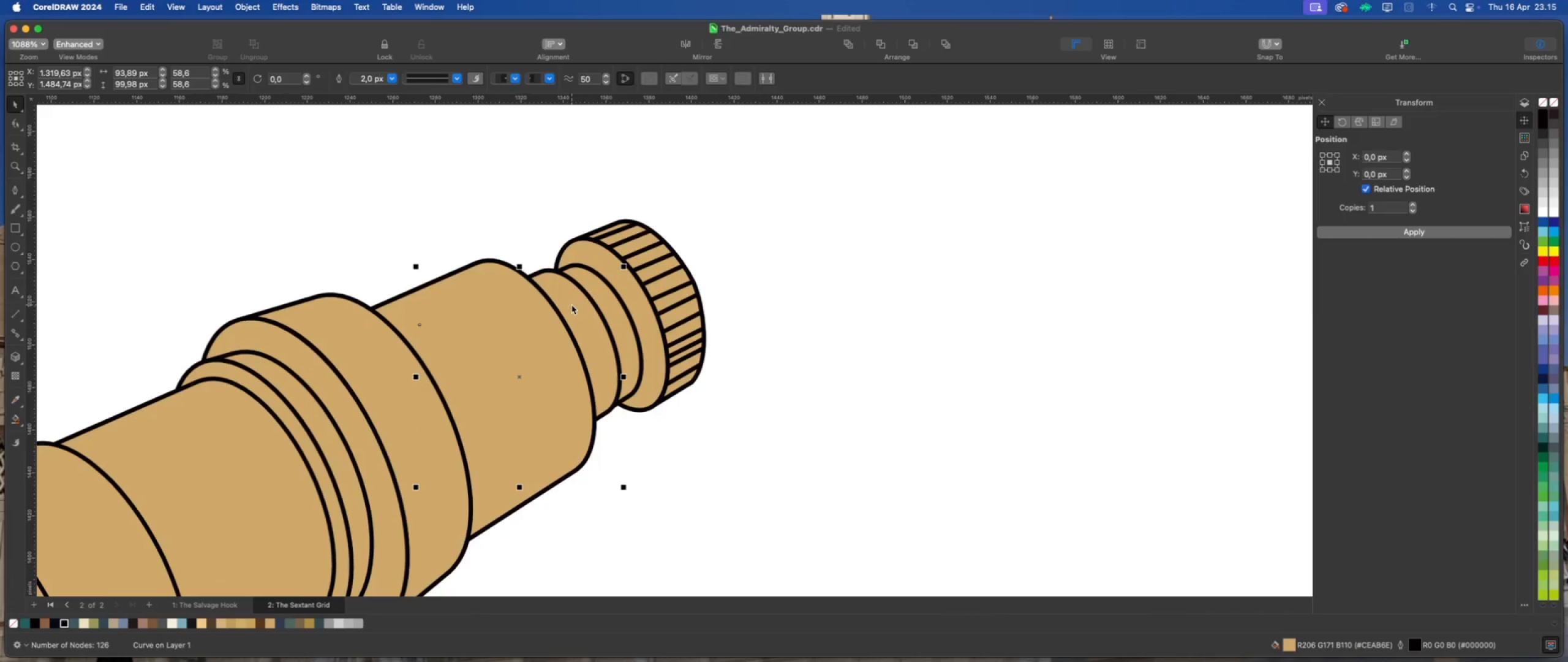 
scroll: coordinate [571, 305], scroll_direction: up, amount: 2.0
 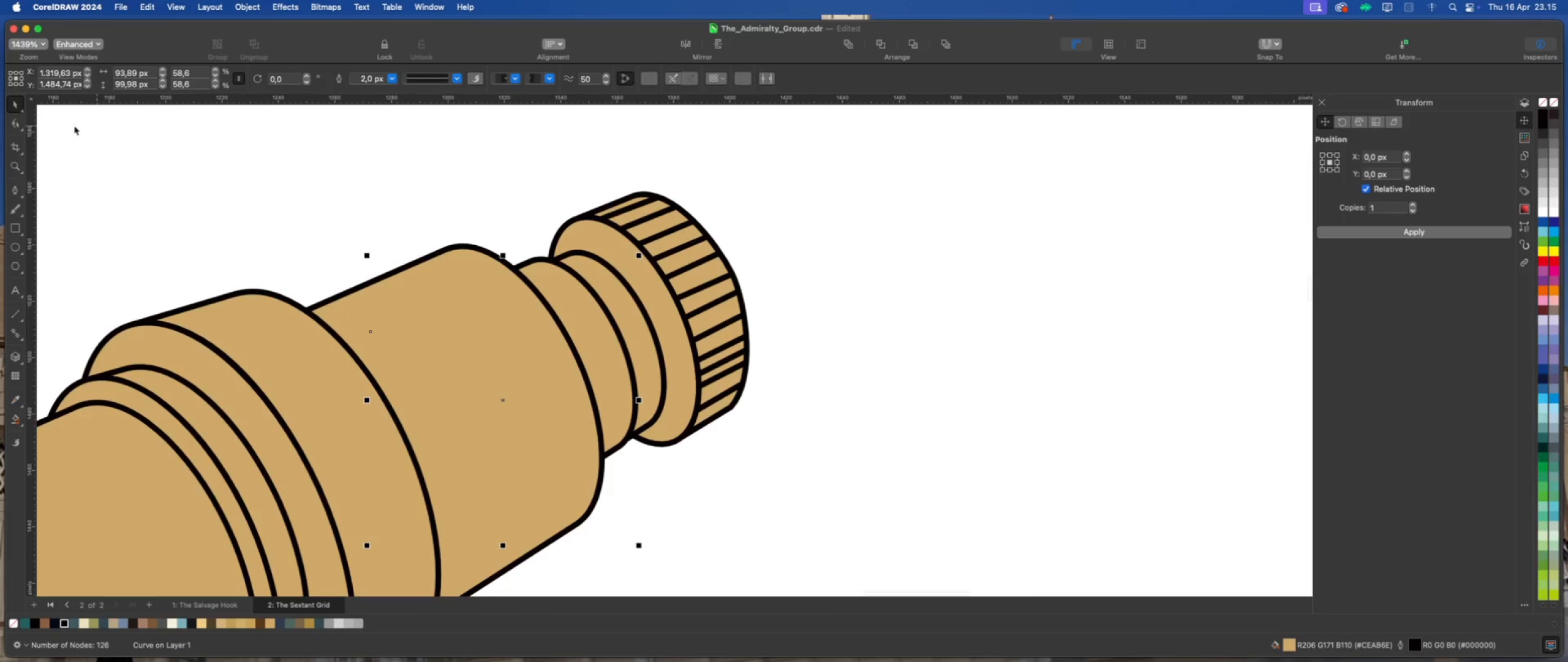 
left_click([18, 123])
 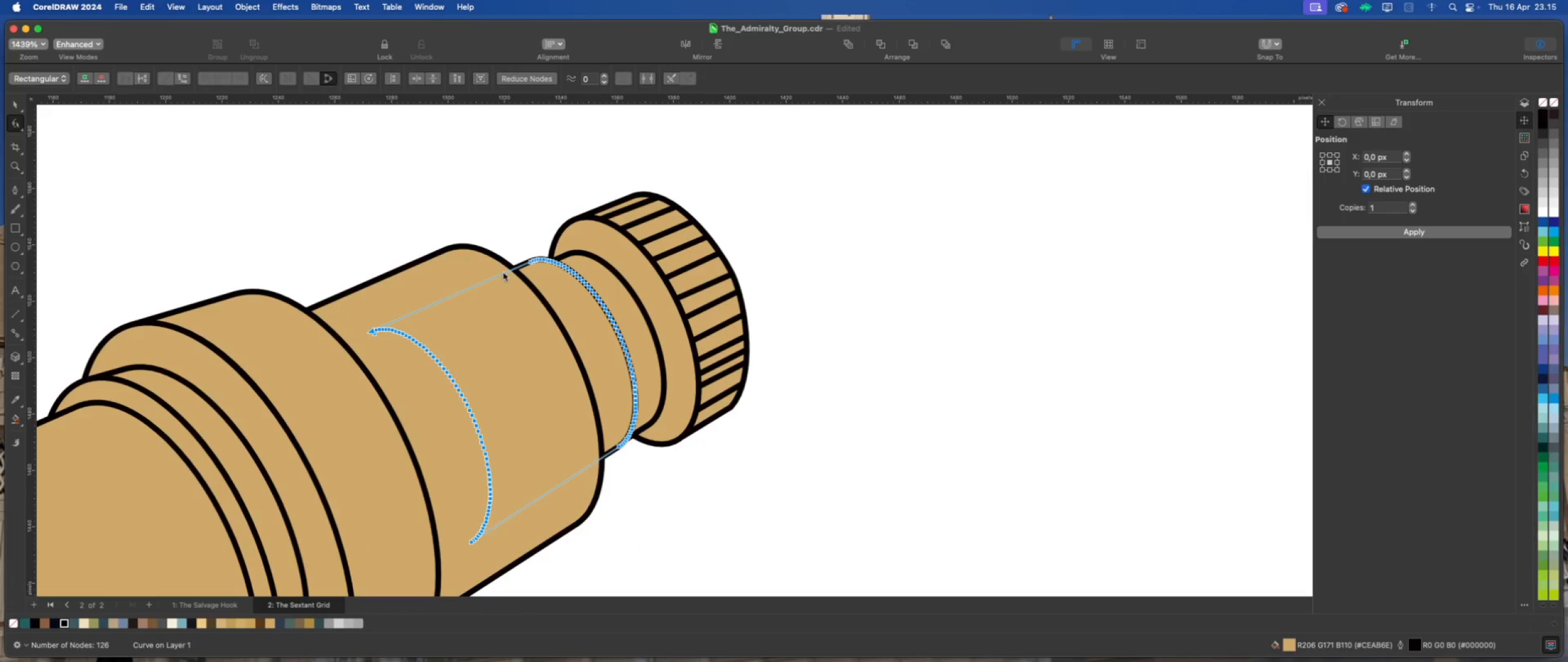 
scroll: coordinate [526, 227], scroll_direction: up, amount: 9.0
 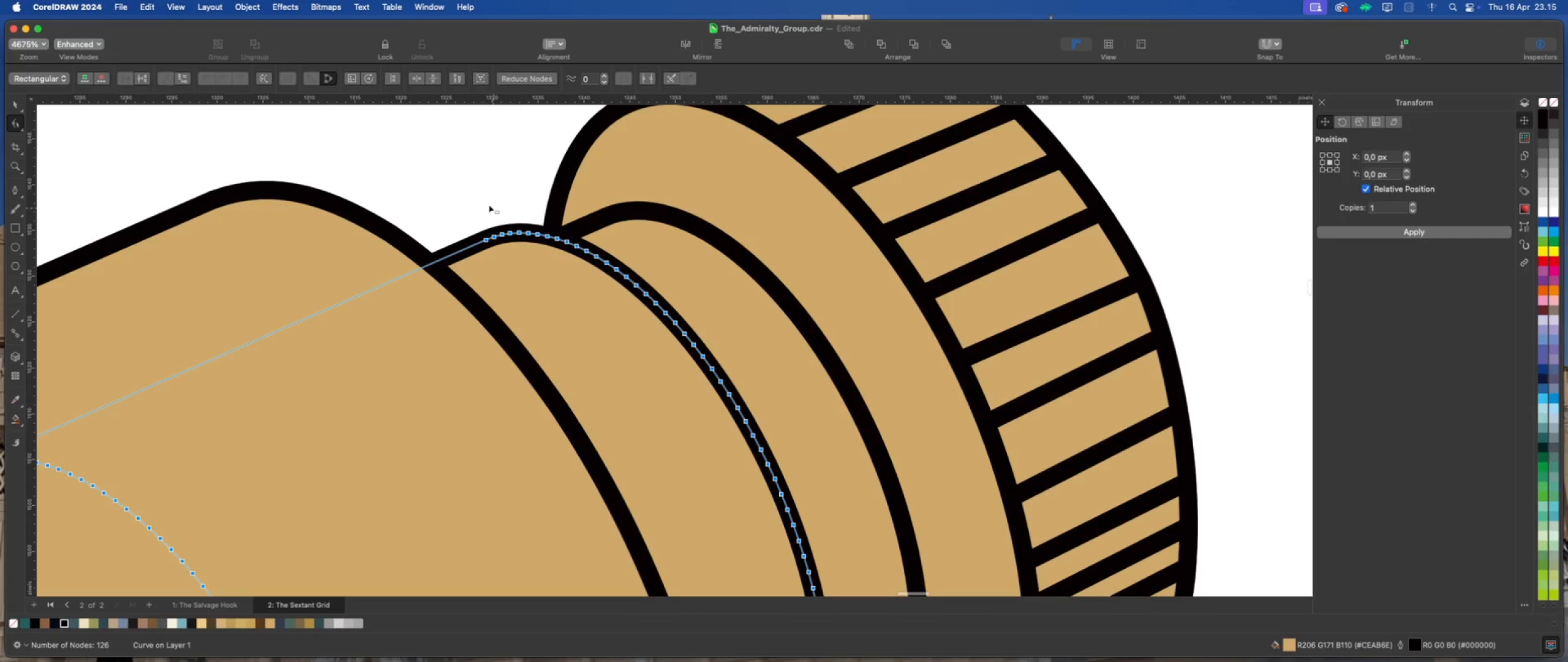 
left_click_drag(start_coordinate=[488, 204], to_coordinate=[625, 300])
 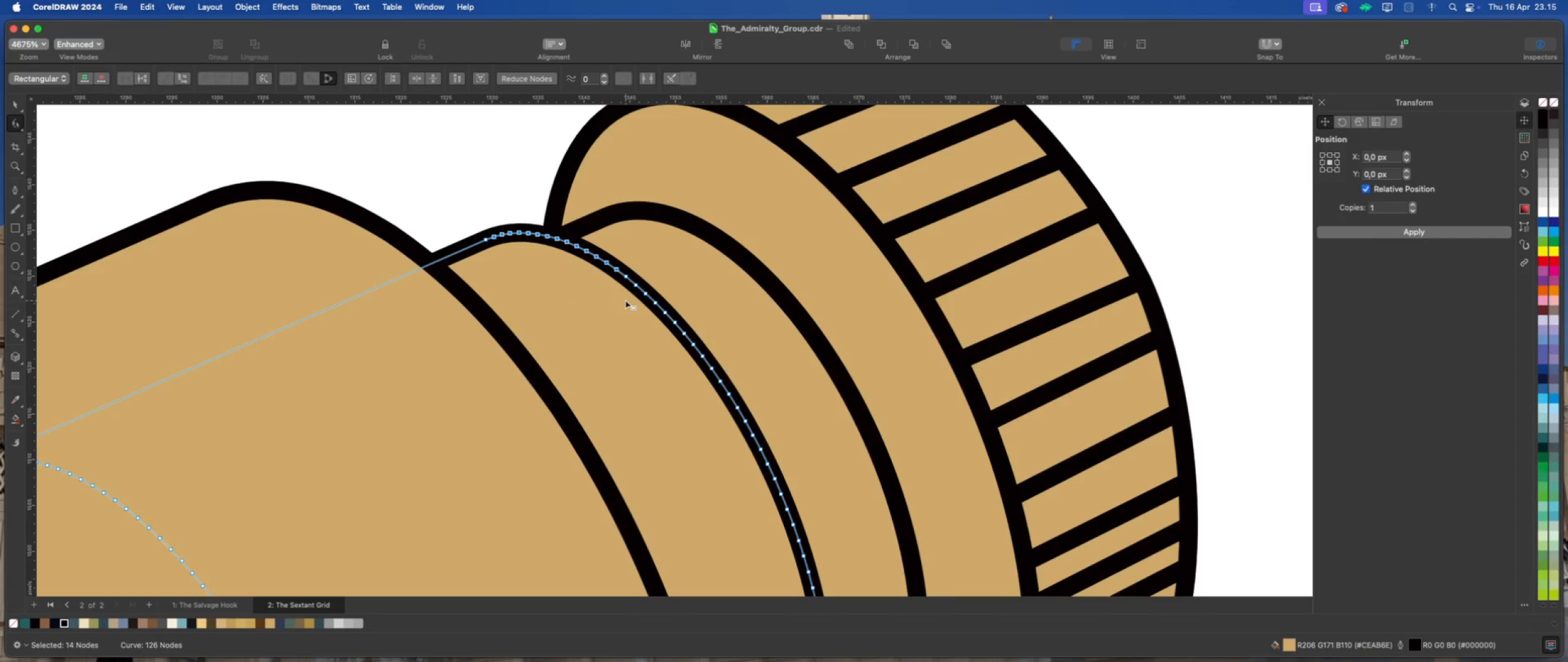 
key(Delete)
 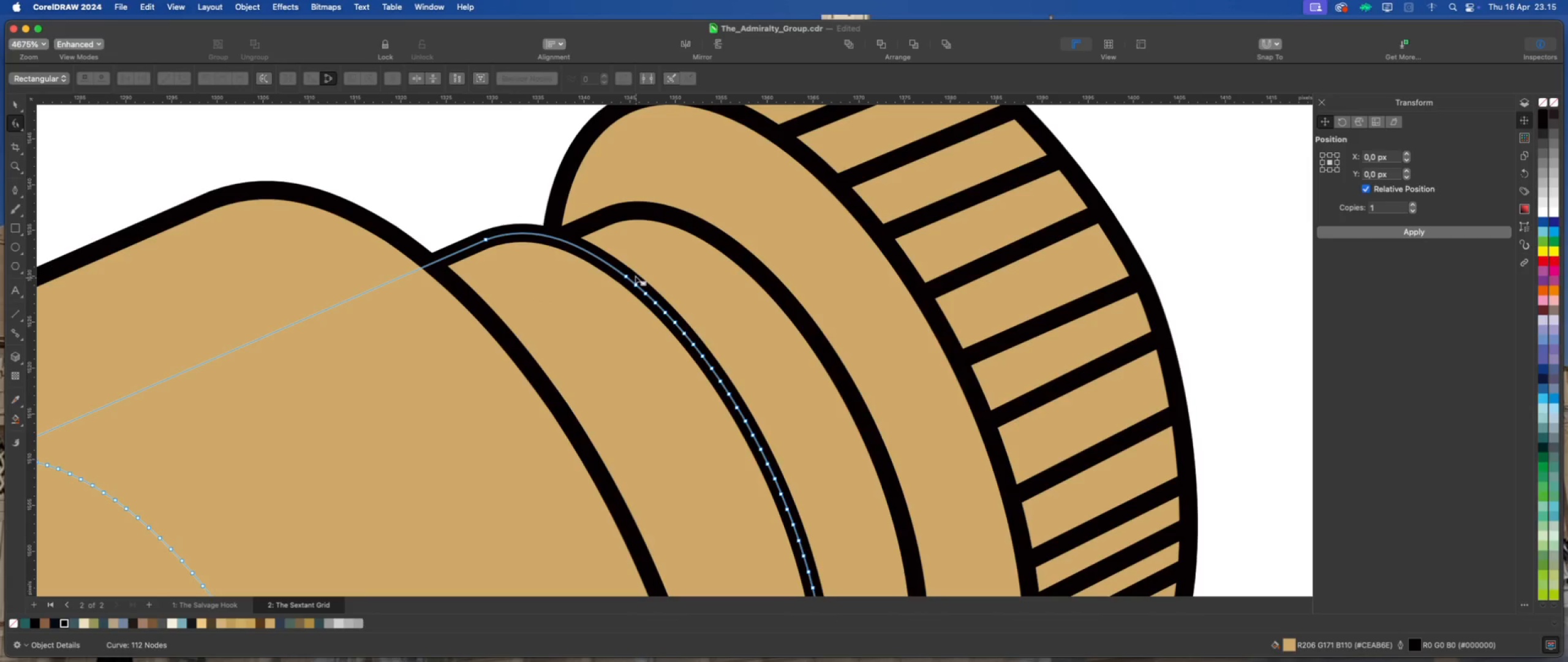 
left_click_drag(start_coordinate=[633, 273], to_coordinate=[737, 388])
 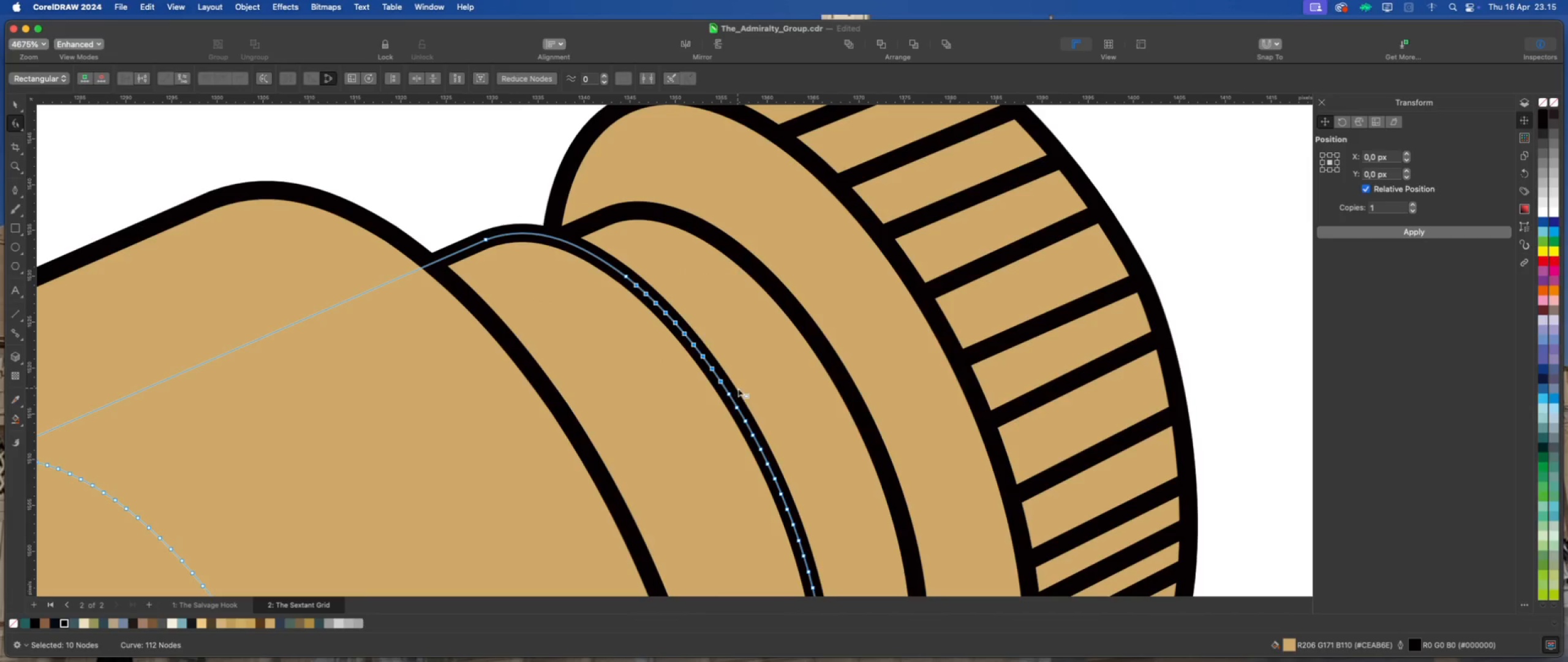 
key(Delete)
 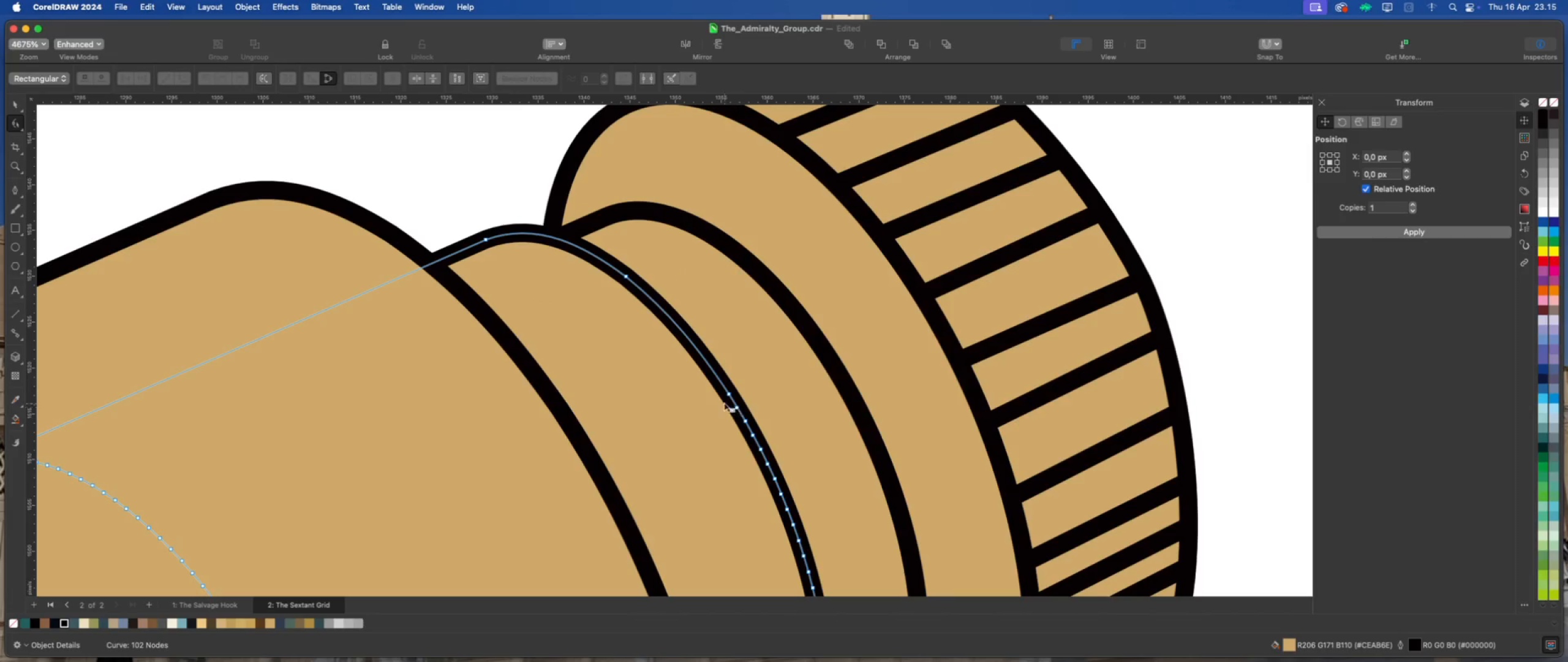 
left_click_drag(start_coordinate=[718, 402], to_coordinate=[844, 487])
 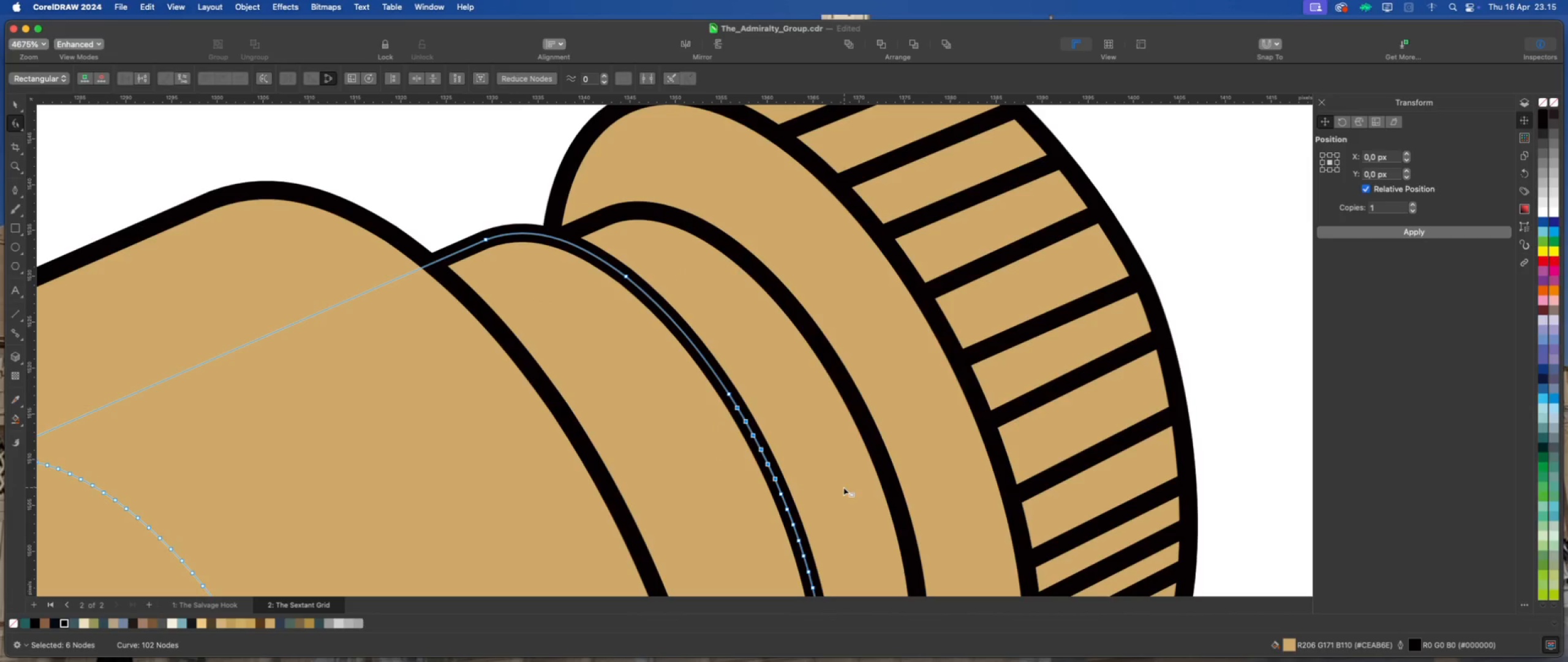 
key(Delete)
 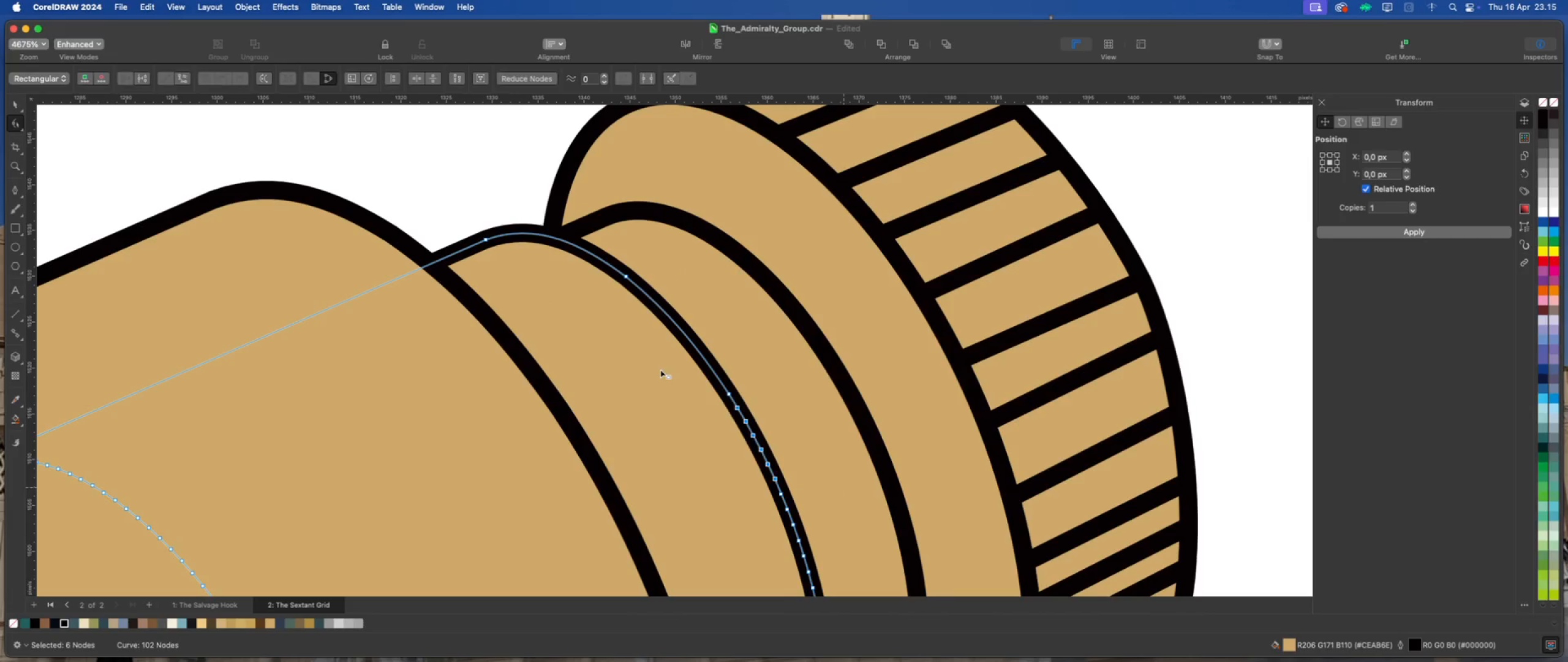 
scroll: coordinate [524, 275], scroll_direction: down, amount: 5.0
 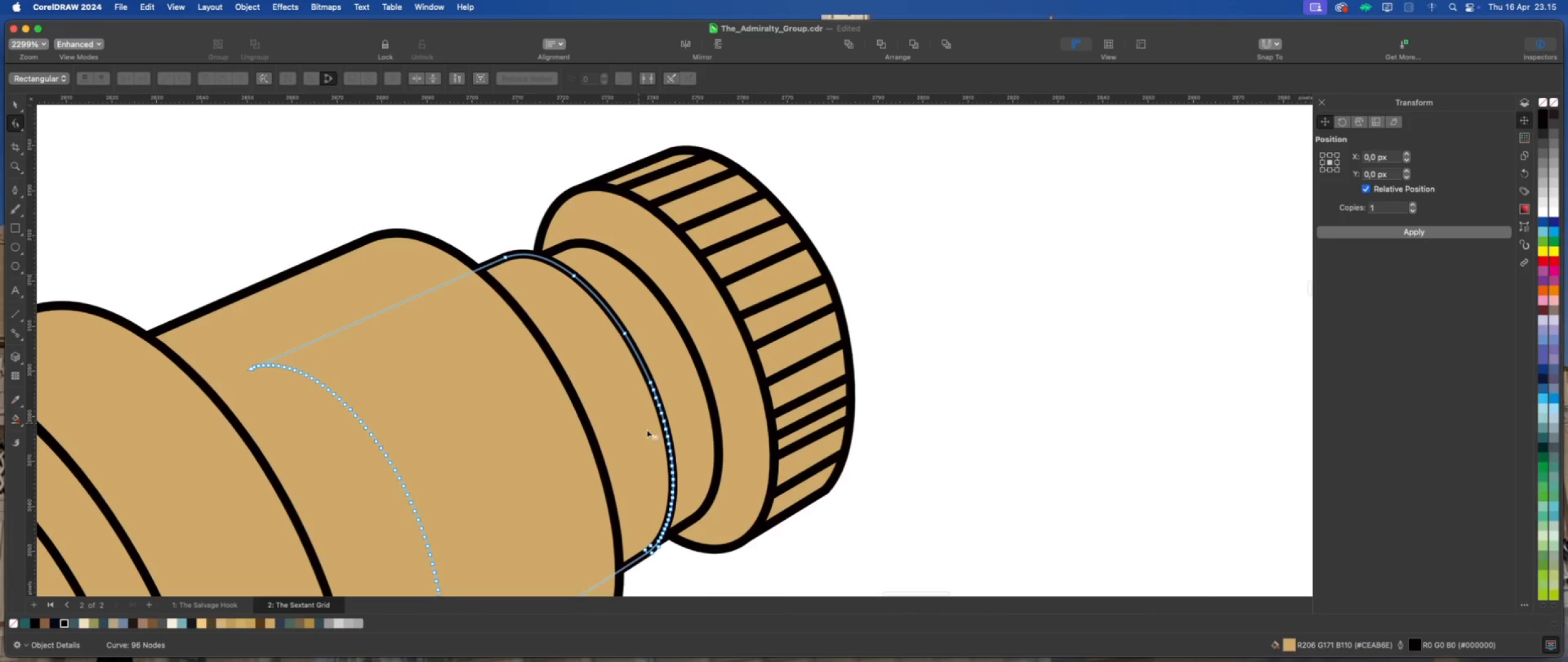 
scroll: coordinate [647, 435], scroll_direction: up, amount: 2.0
 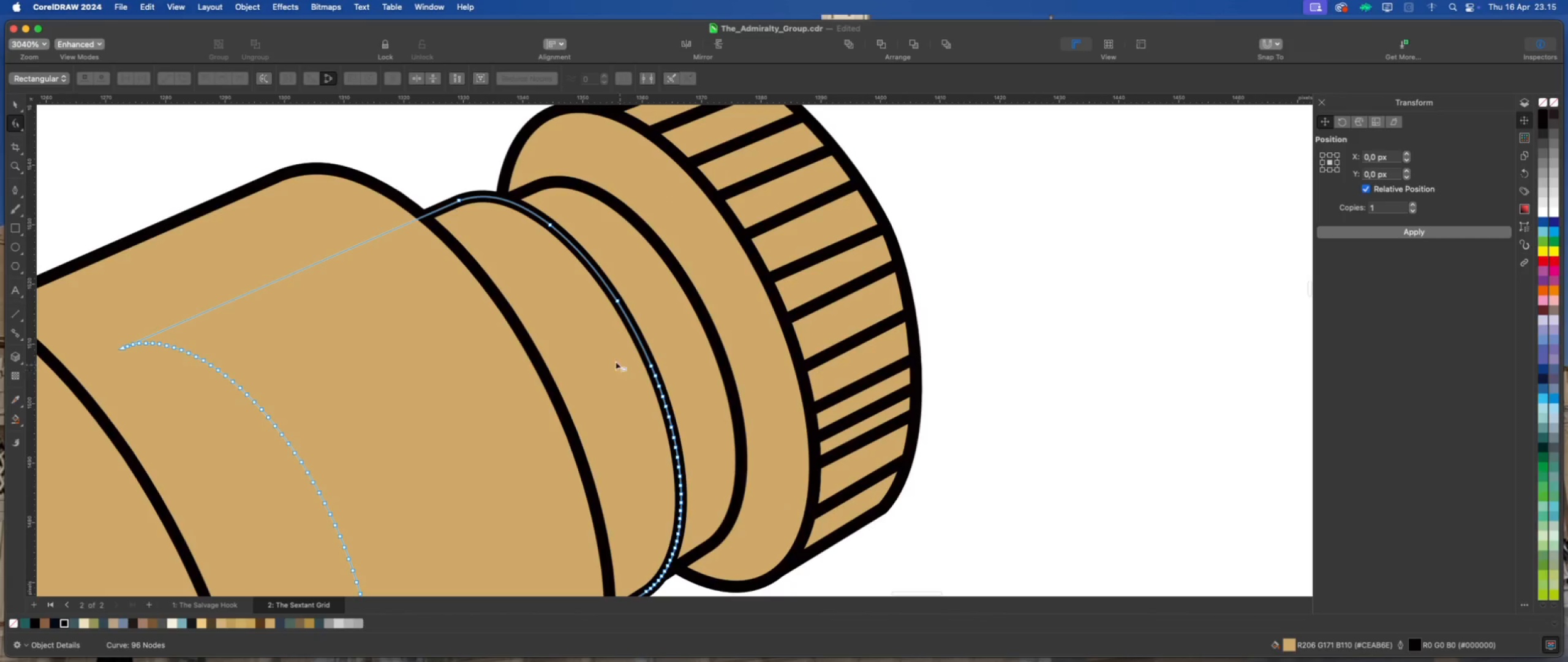 
left_click_drag(start_coordinate=[609, 354], to_coordinate=[674, 382])
 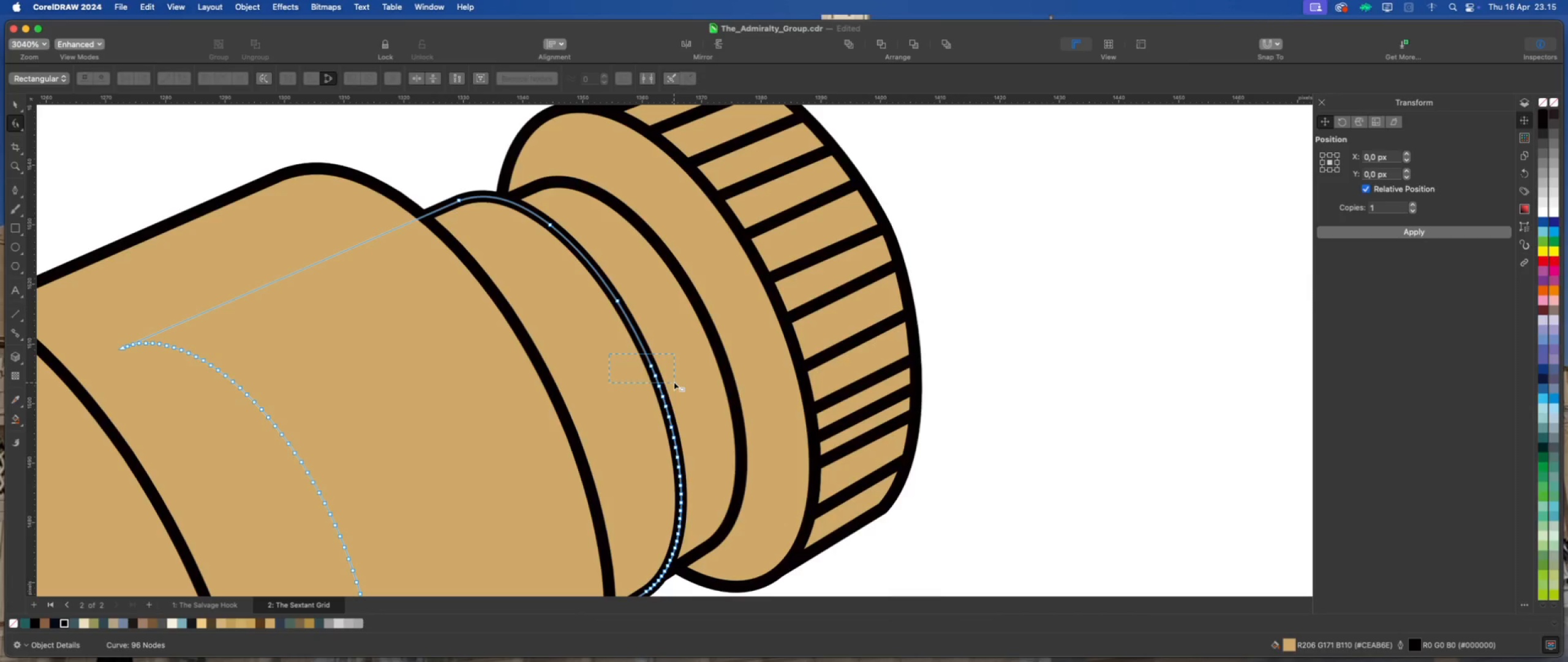 
key(Delete)
 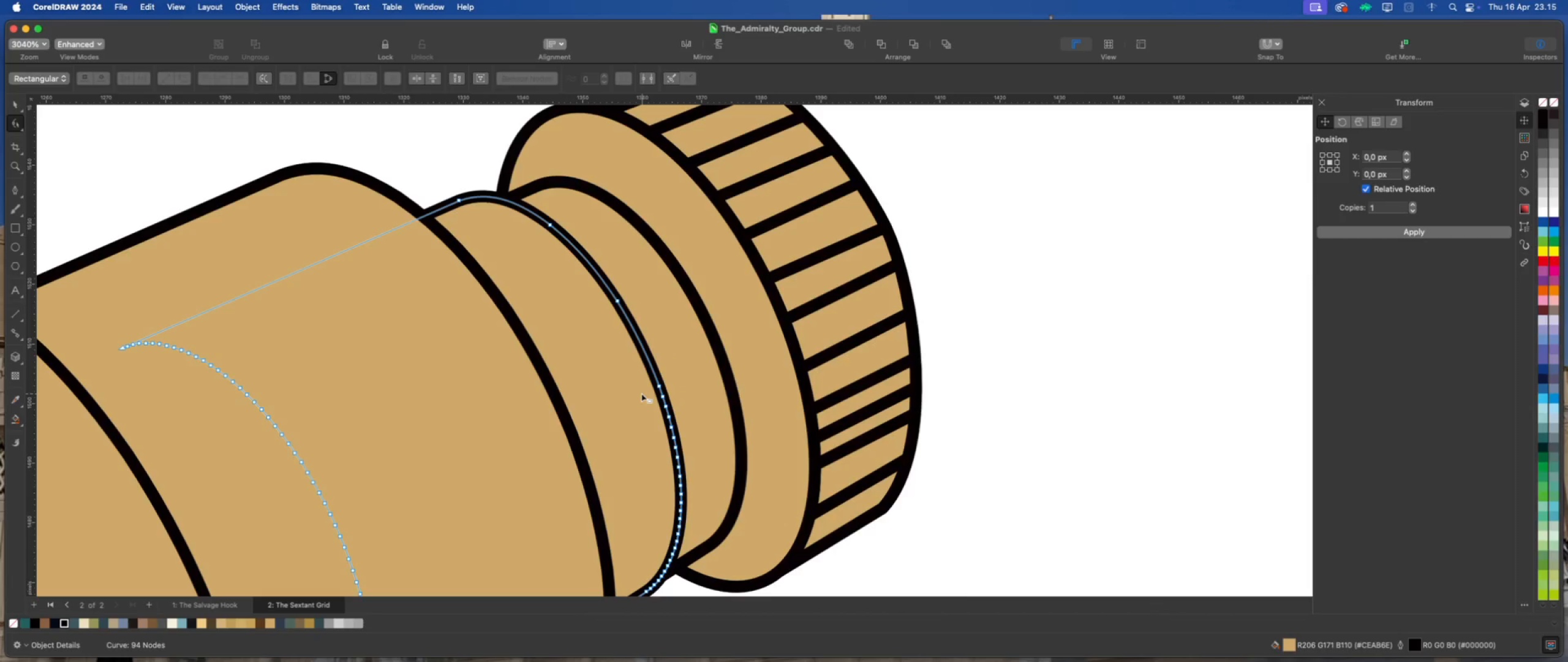 
left_click_drag(start_coordinate=[641, 394], to_coordinate=[731, 470])
 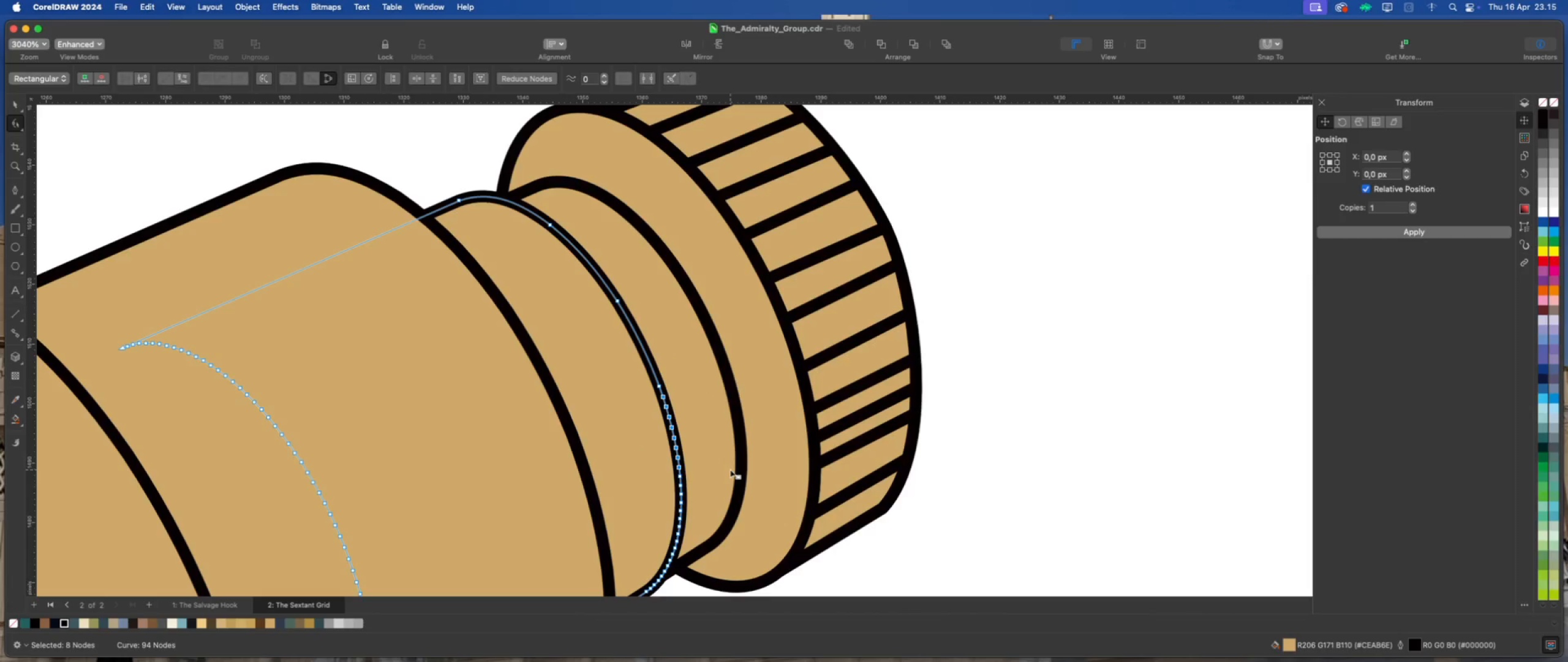 
key(Delete)
 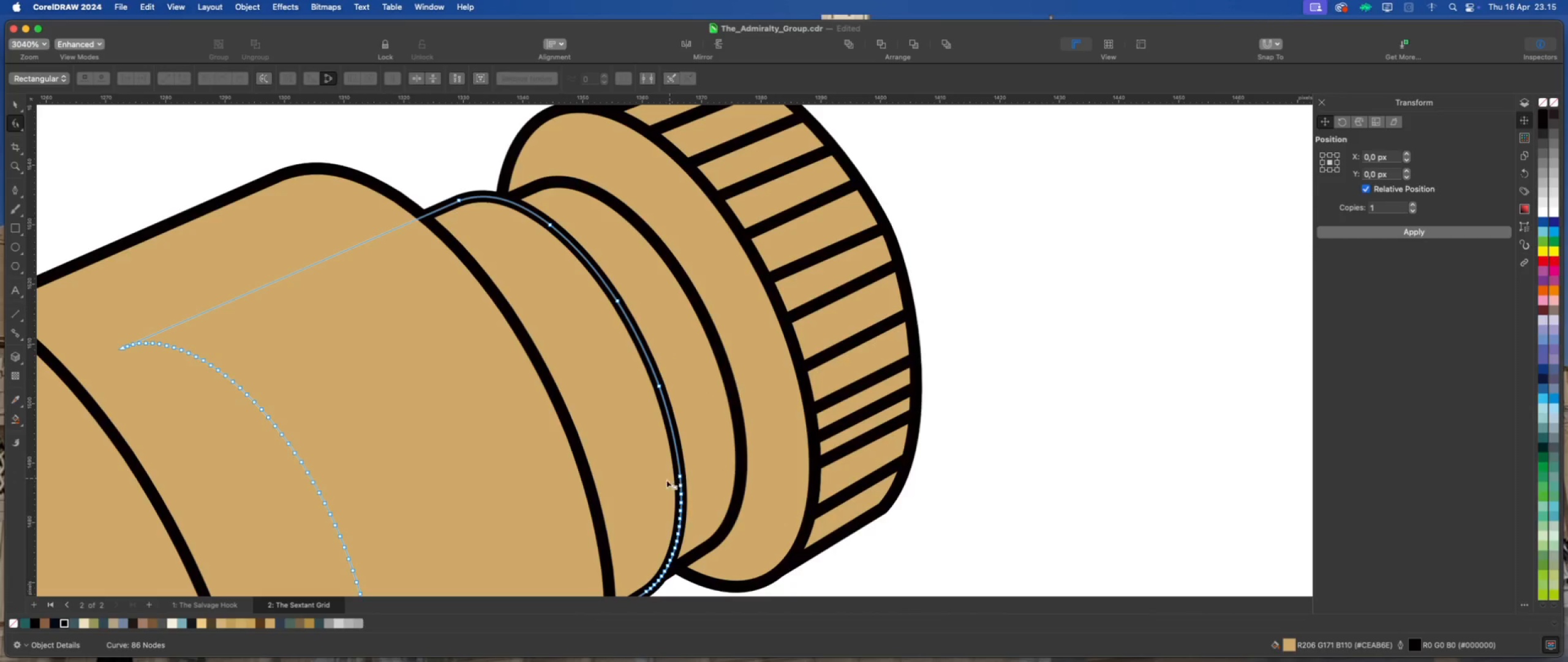 
left_click_drag(start_coordinate=[665, 480], to_coordinate=[714, 552])
 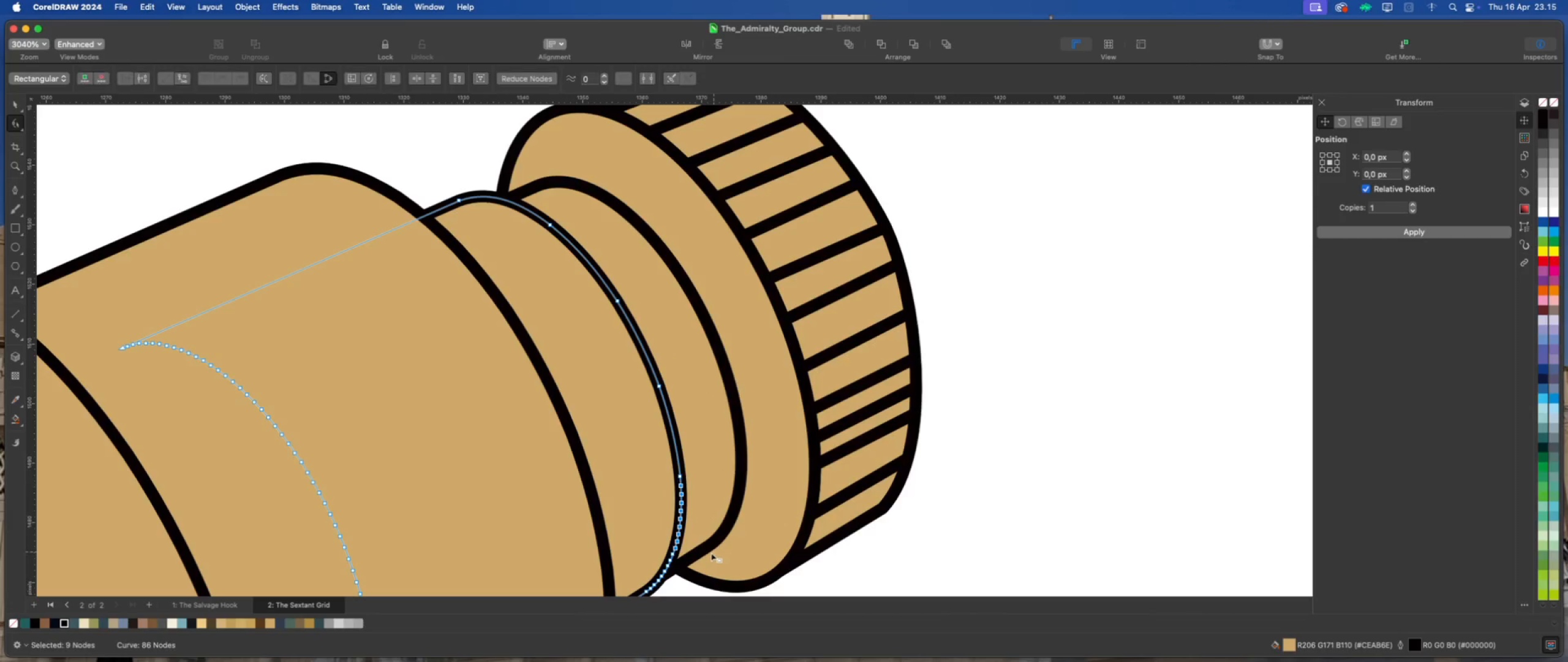 
key(Delete)
 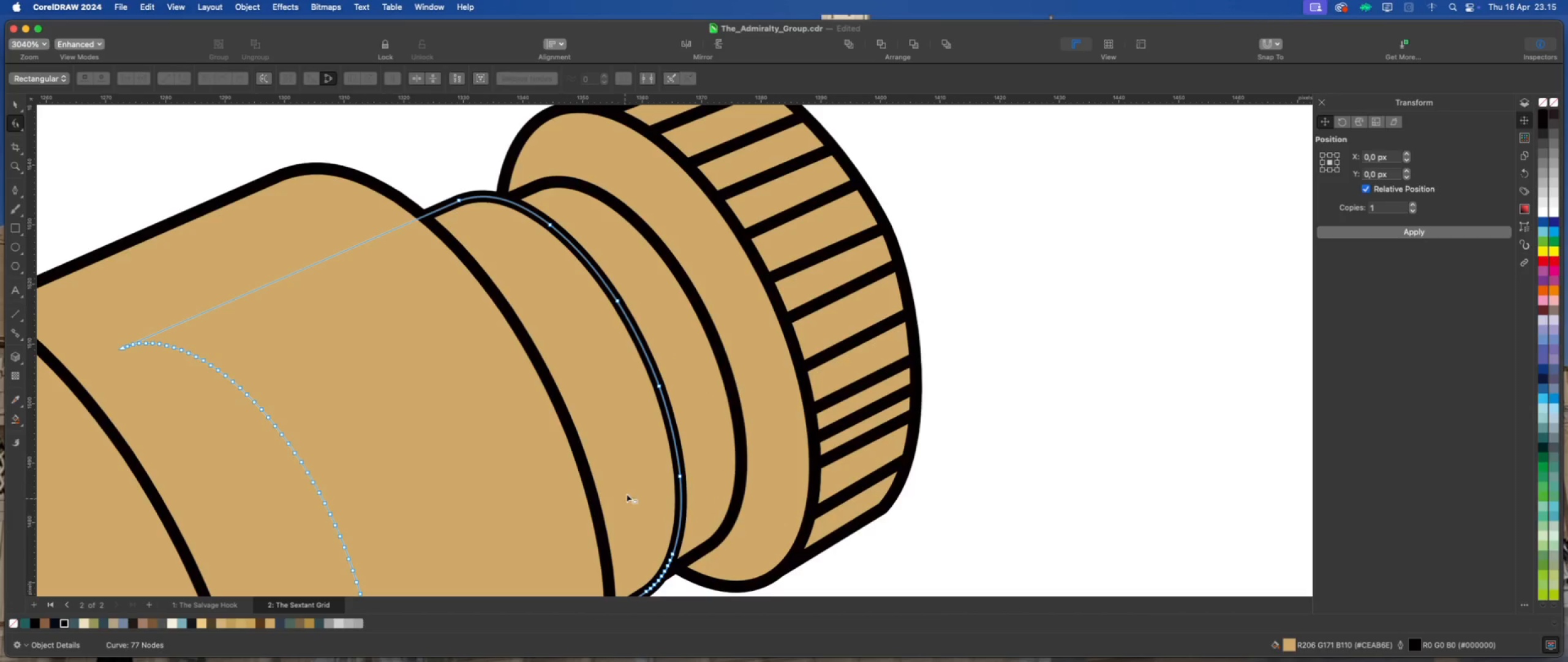 
scroll: coordinate [639, 463], scroll_direction: down, amount: 5.0
 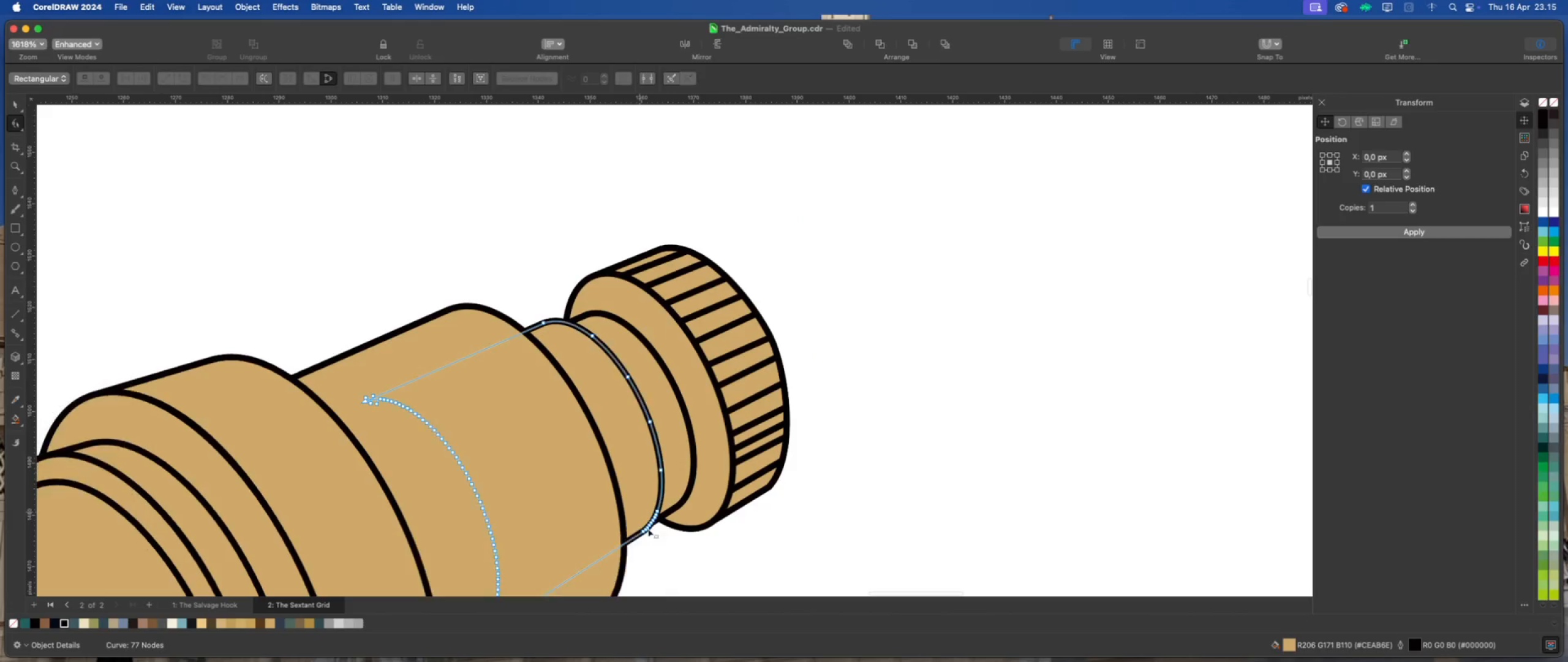 
scroll: coordinate [649, 528], scroll_direction: up, amount: 12.0
 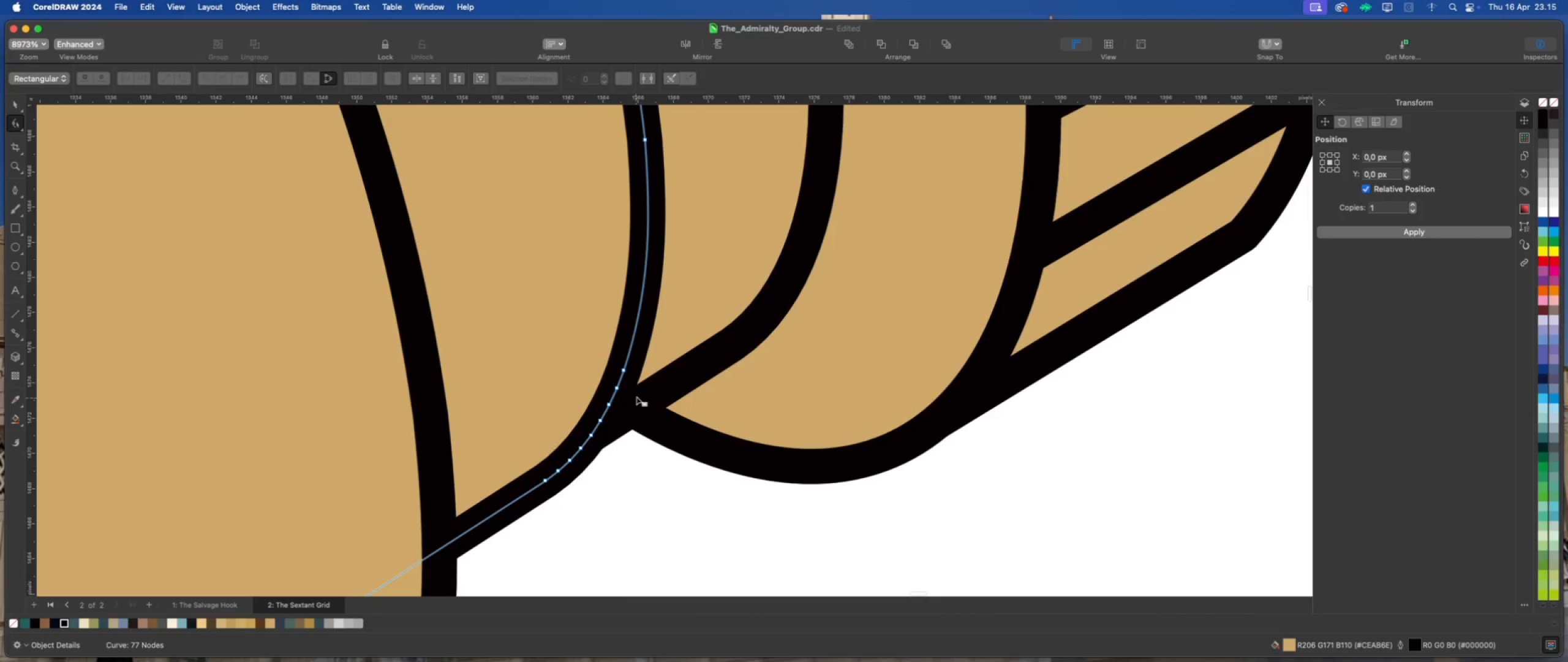 
left_click_drag(start_coordinate=[638, 389], to_coordinate=[546, 474])
 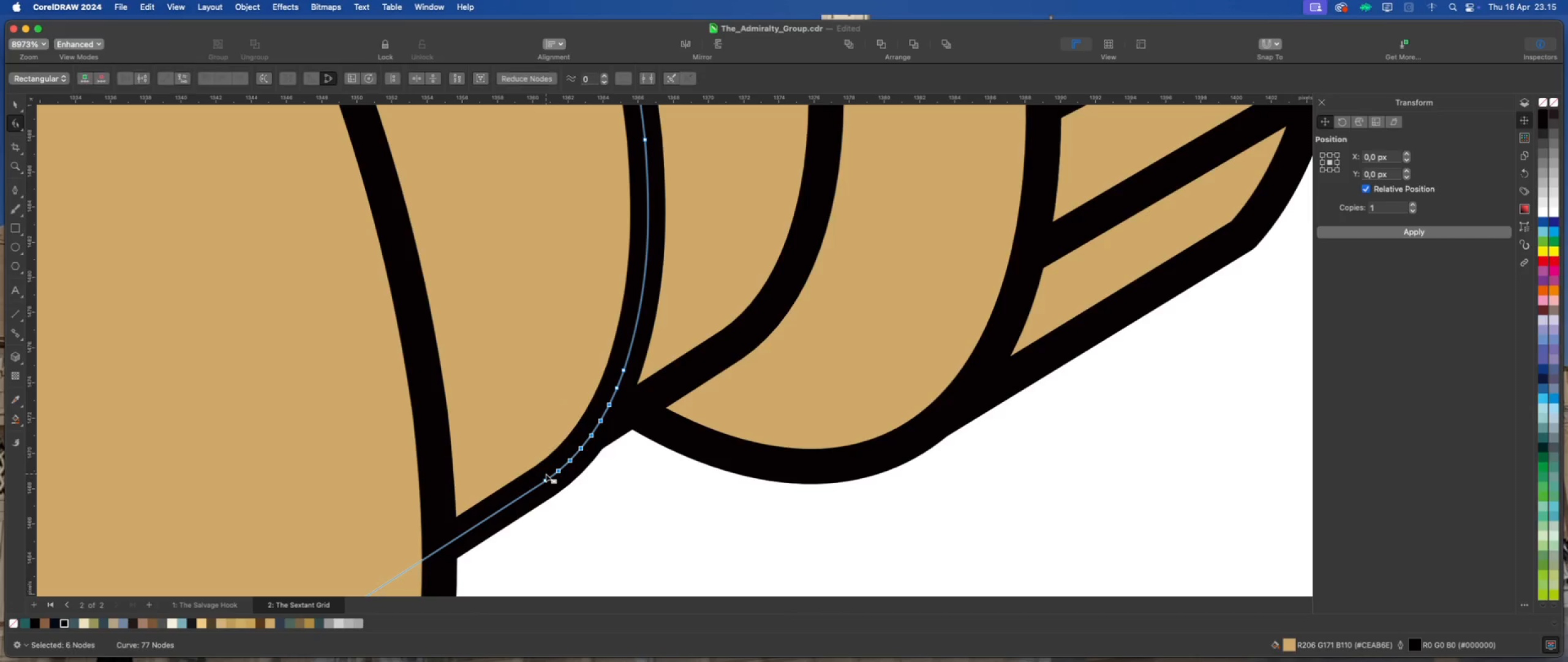 
key(Delete)
 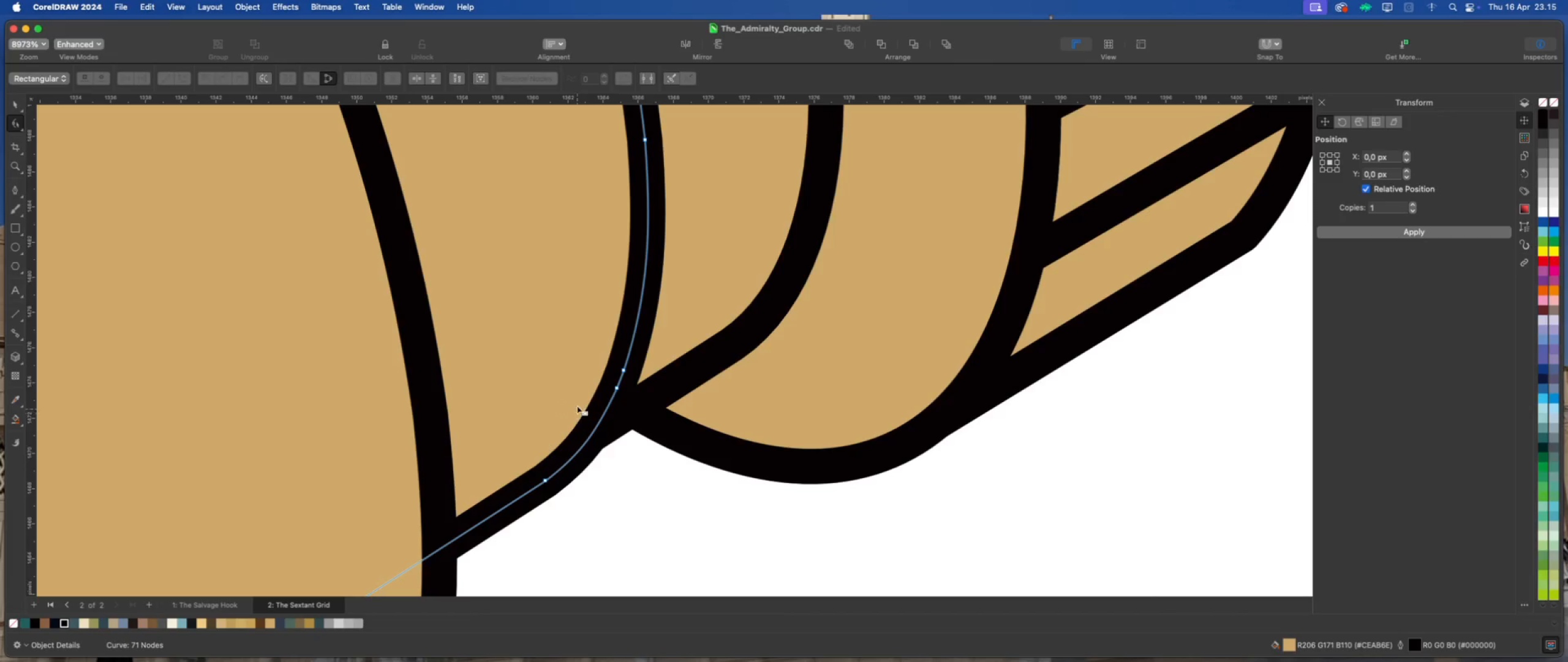 
left_click_drag(start_coordinate=[588, 381], to_coordinate=[635, 397])
 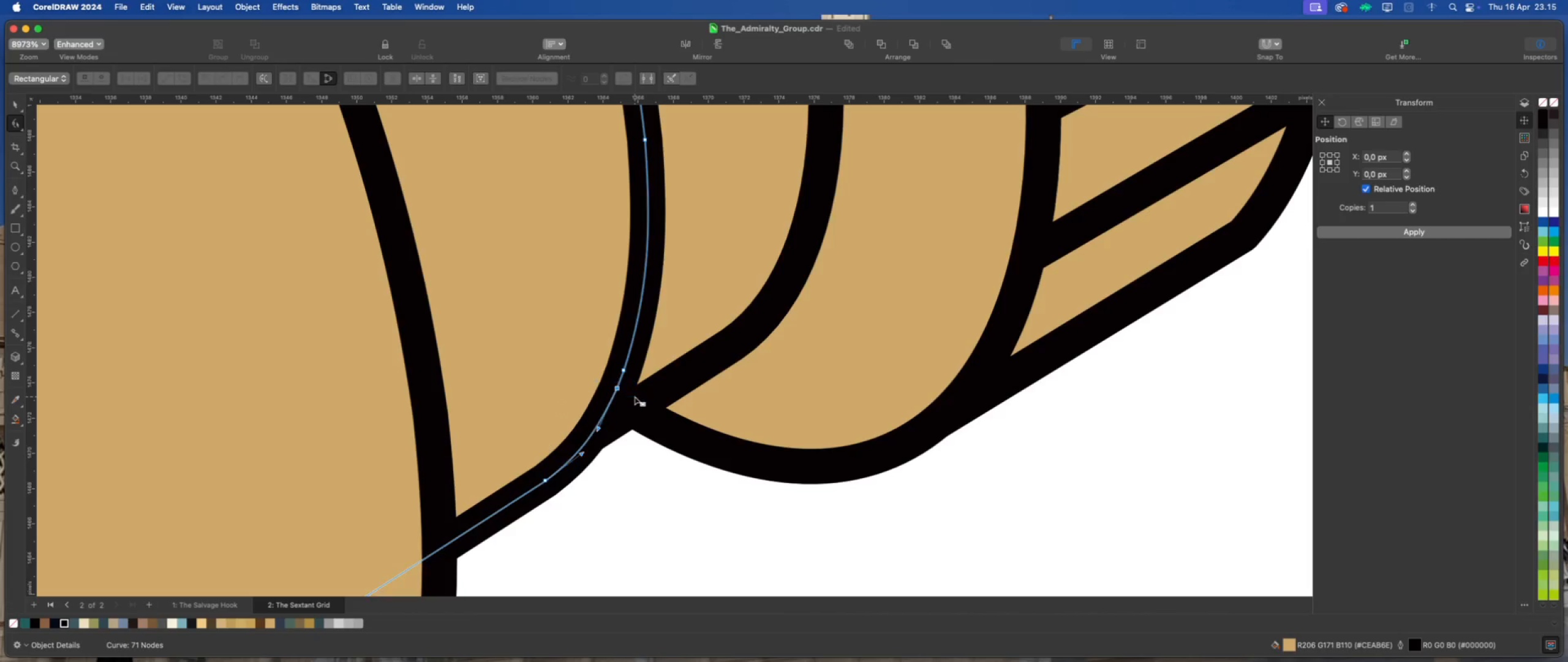 
key(Delete)
 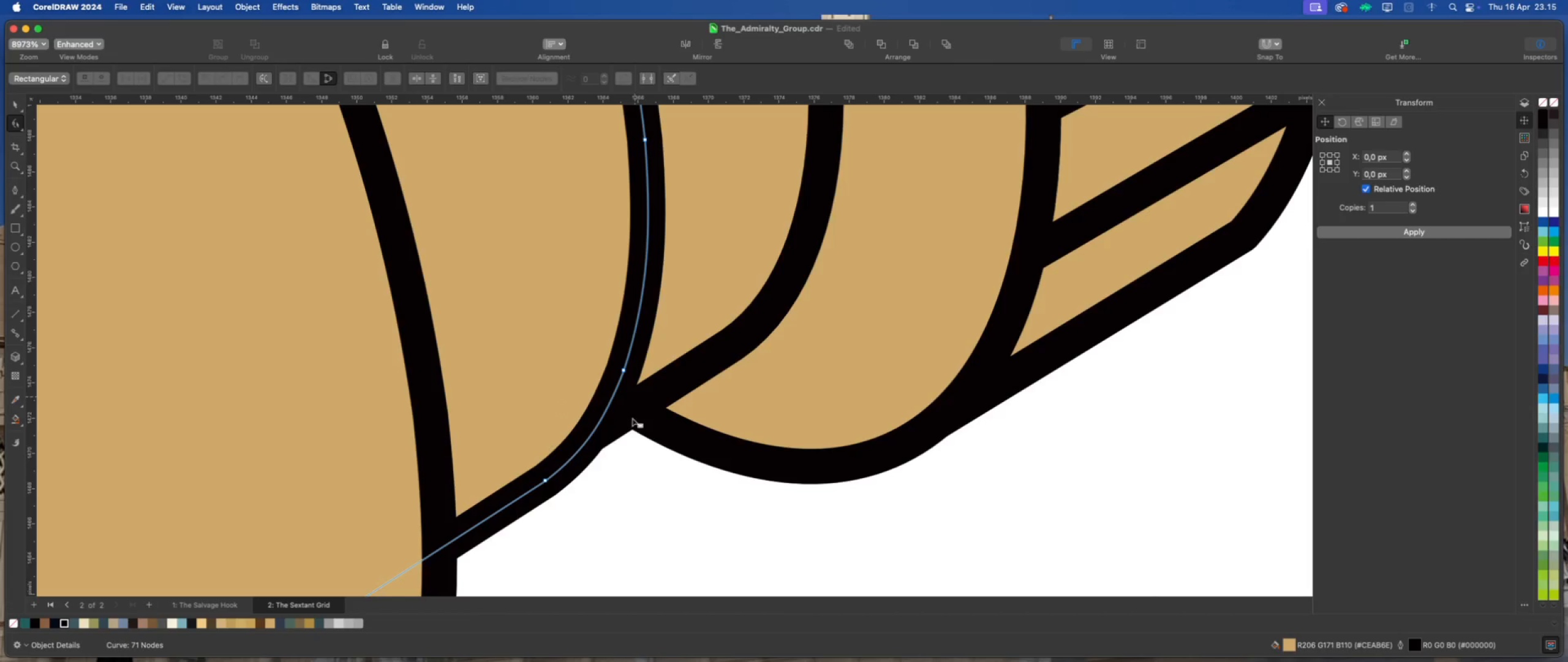 
scroll: coordinate [631, 457], scroll_direction: down, amount: 10.0
 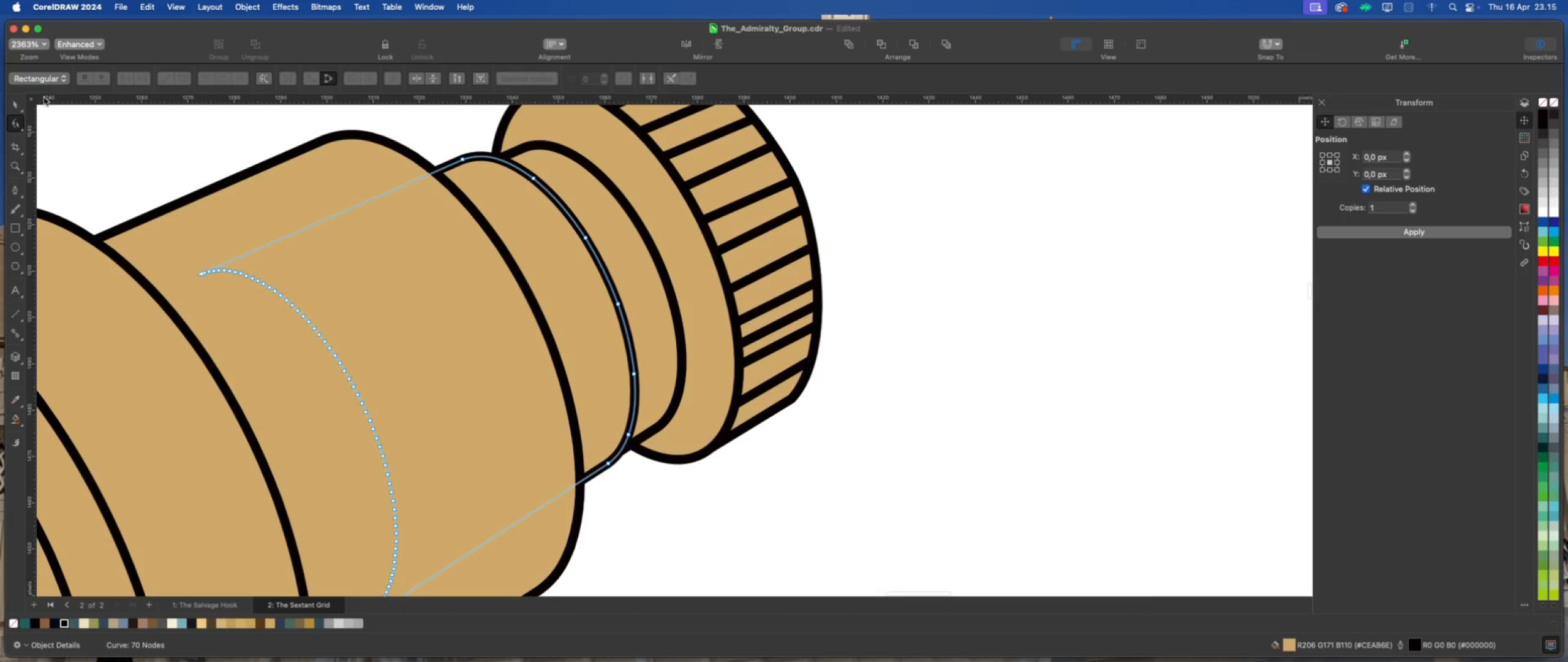 
left_click([13, 105])
 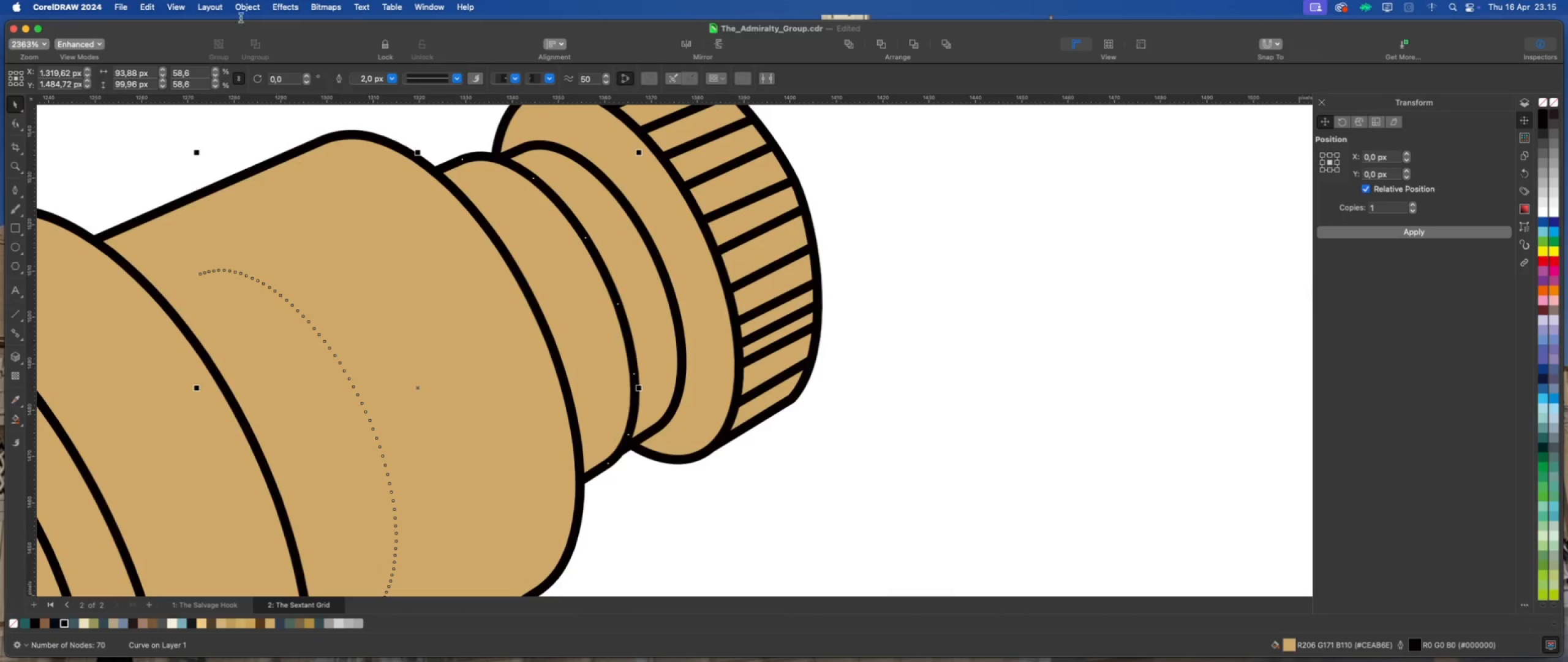 
left_click([246, 12])
 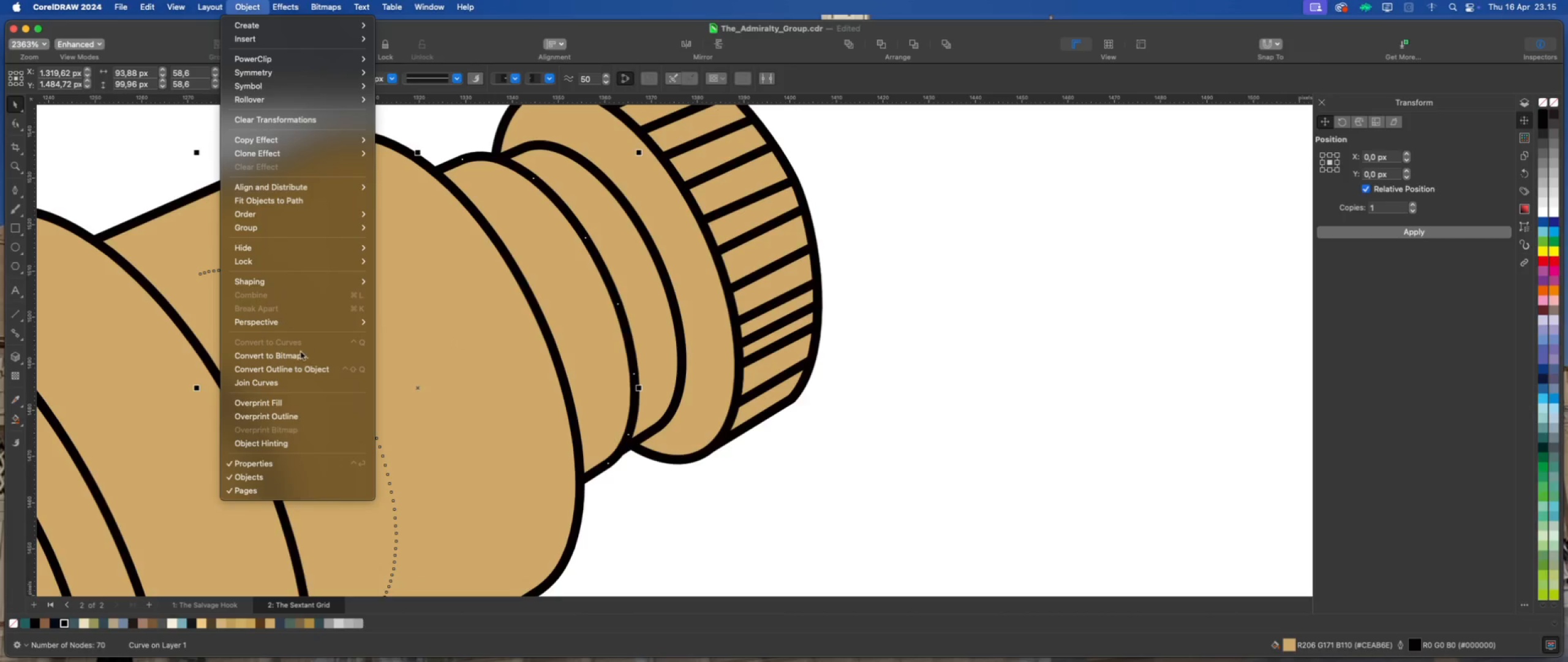 
left_click([304, 369])
 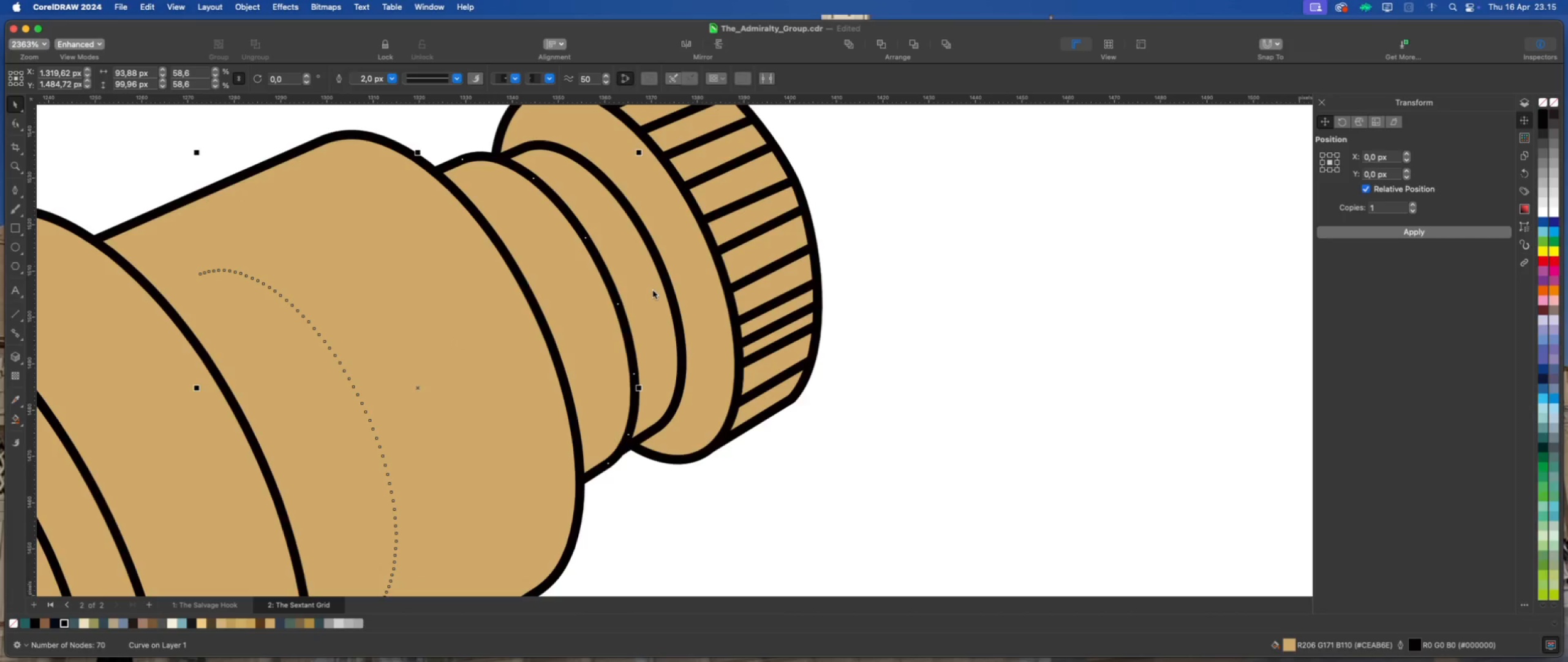 
scroll: coordinate [653, 291], scroll_direction: down, amount: 1.0
 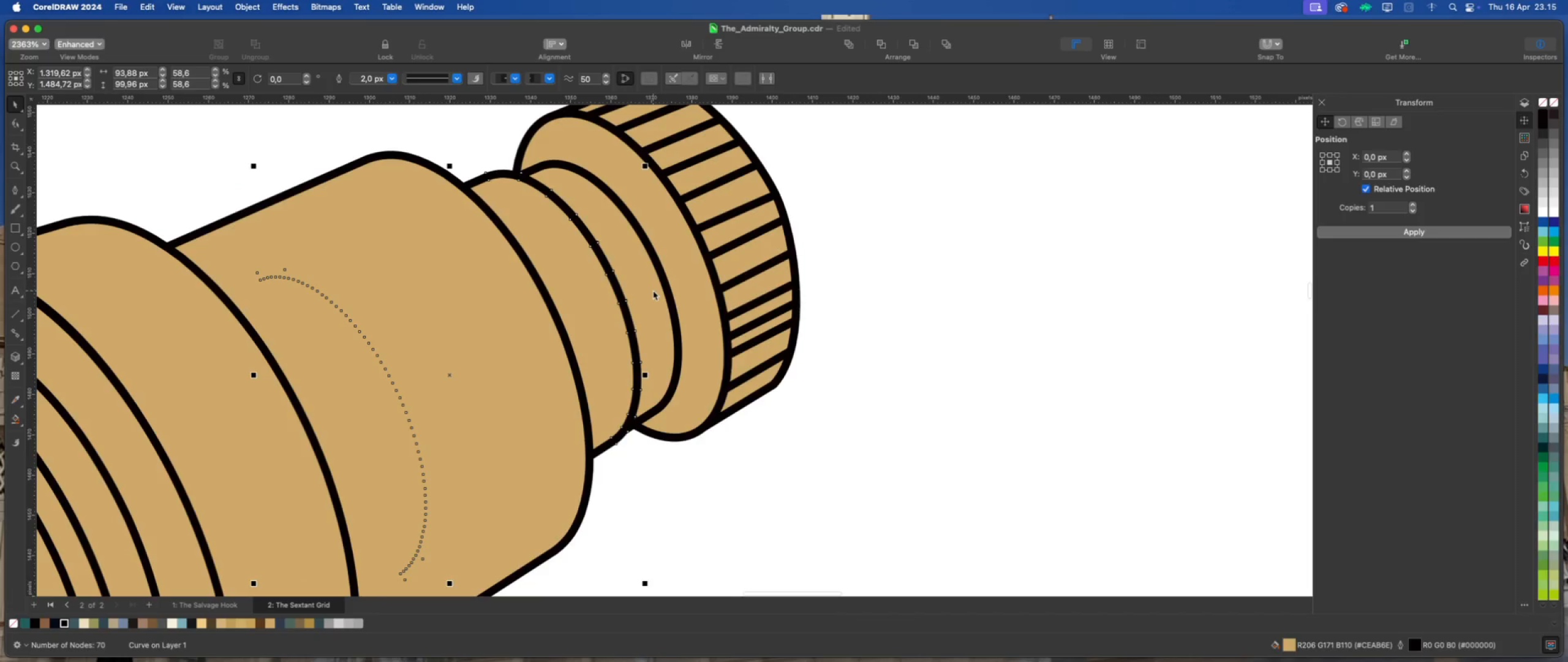 
left_click([651, 284])
 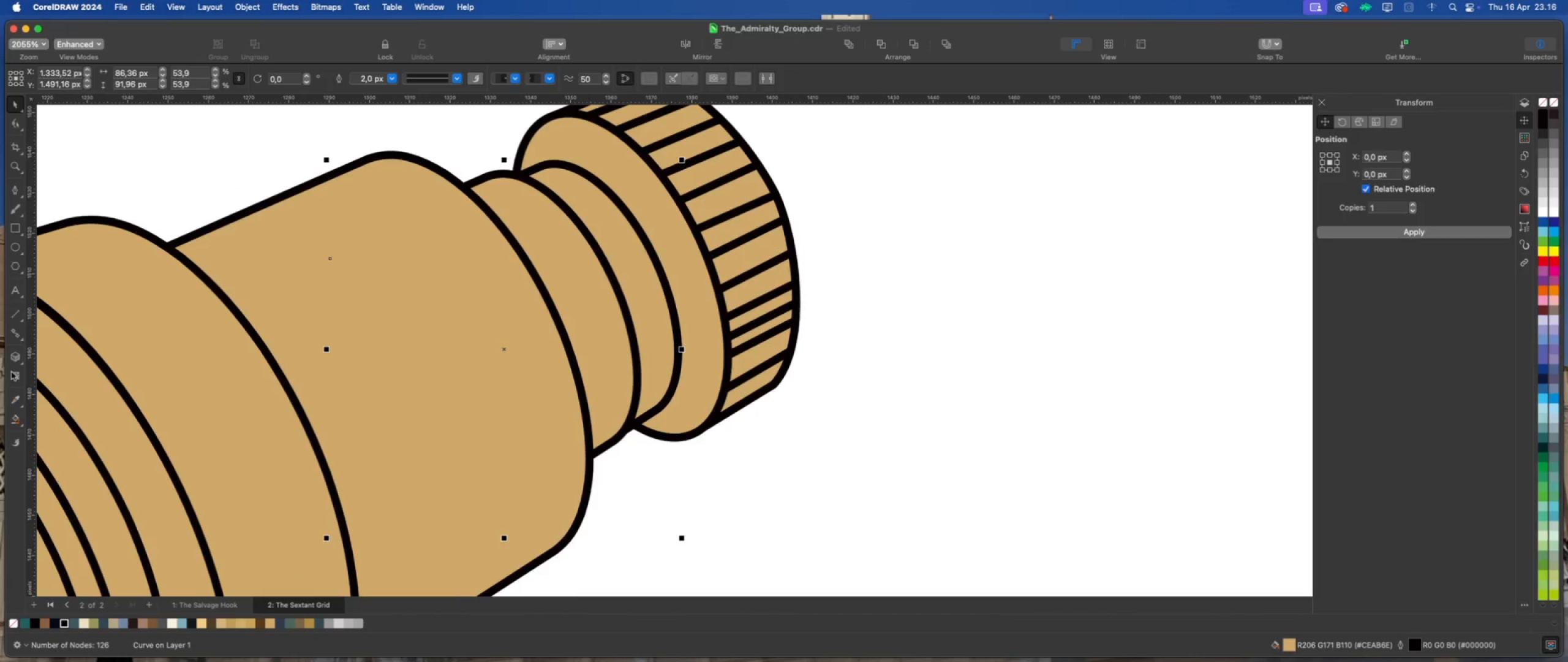 
left_click([13, 125])
 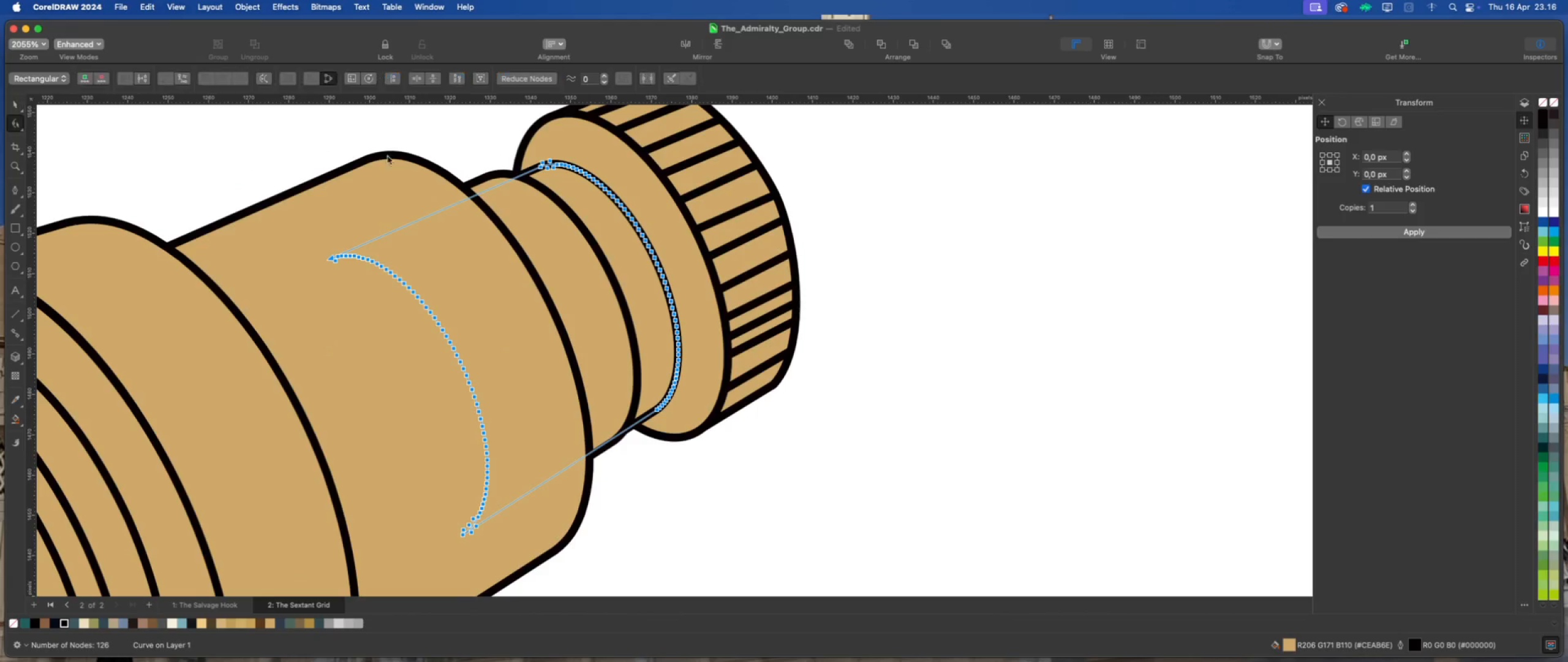 
scroll: coordinate [593, 167], scroll_direction: up, amount: 9.0
 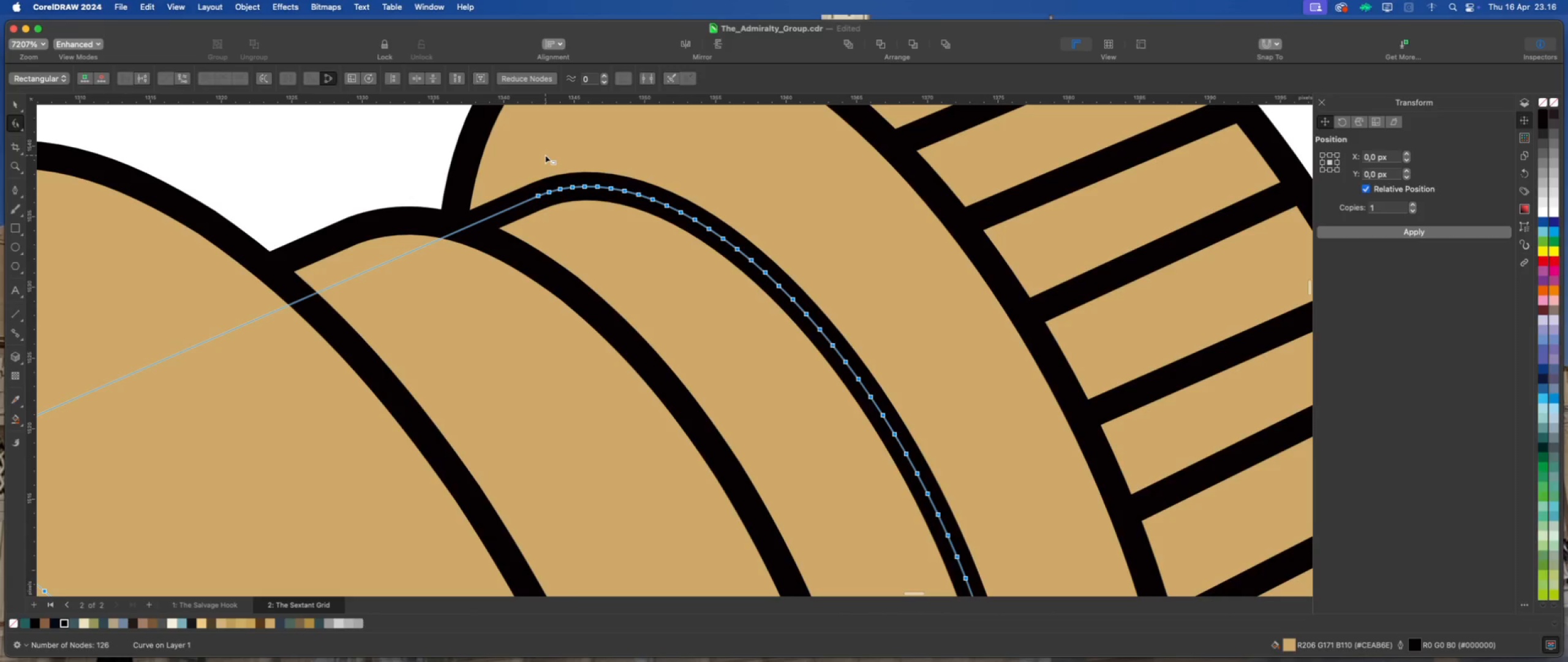 
left_click_drag(start_coordinate=[536, 149], to_coordinate=[611, 213])
 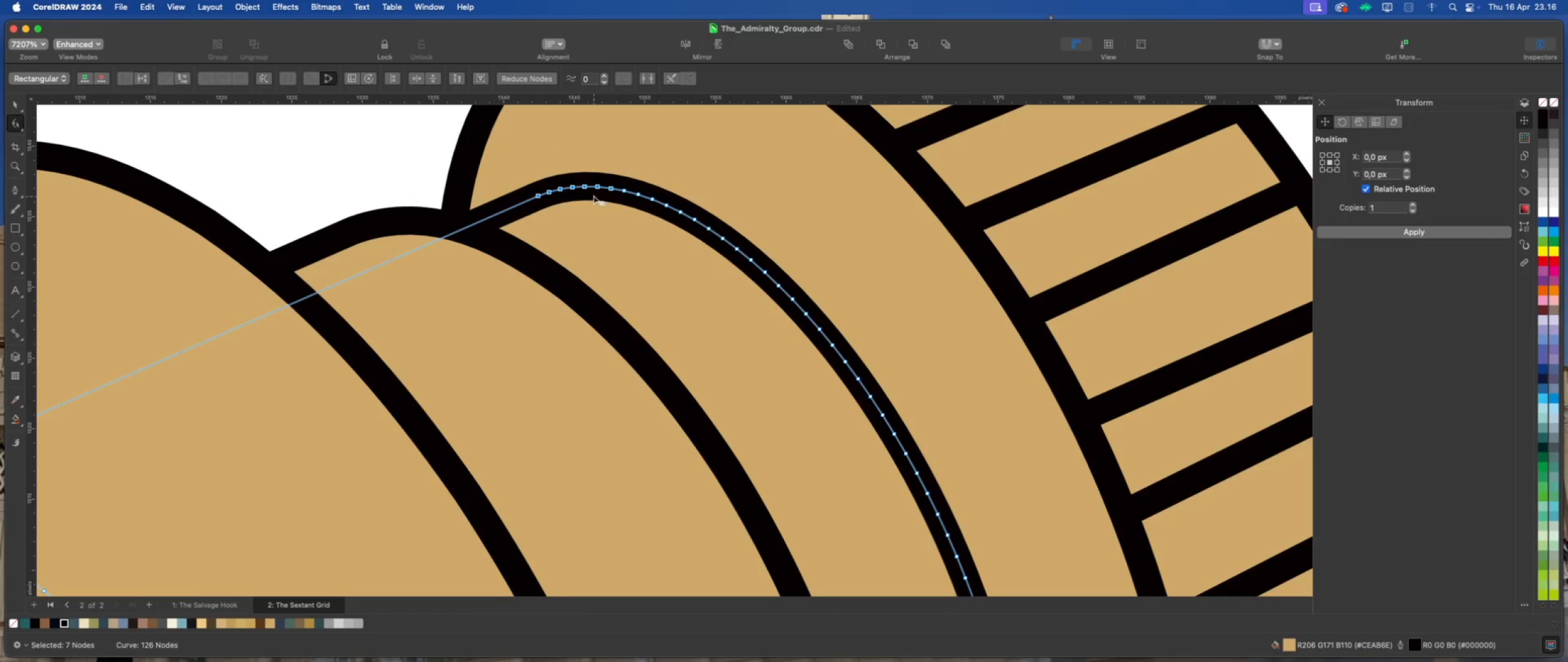 
left_click([593, 194])
 